 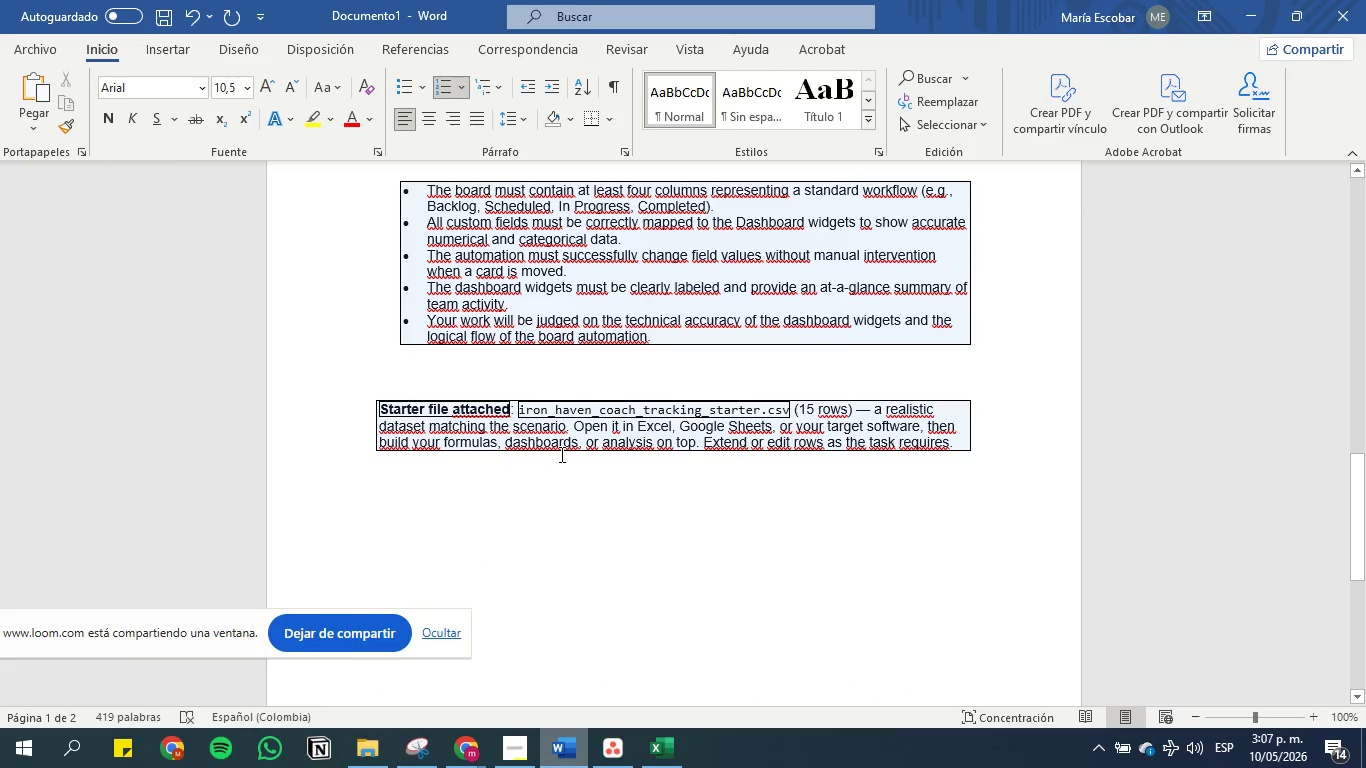 
scroll: coordinate [644, 413], scroll_direction: up, amount: 39.0
 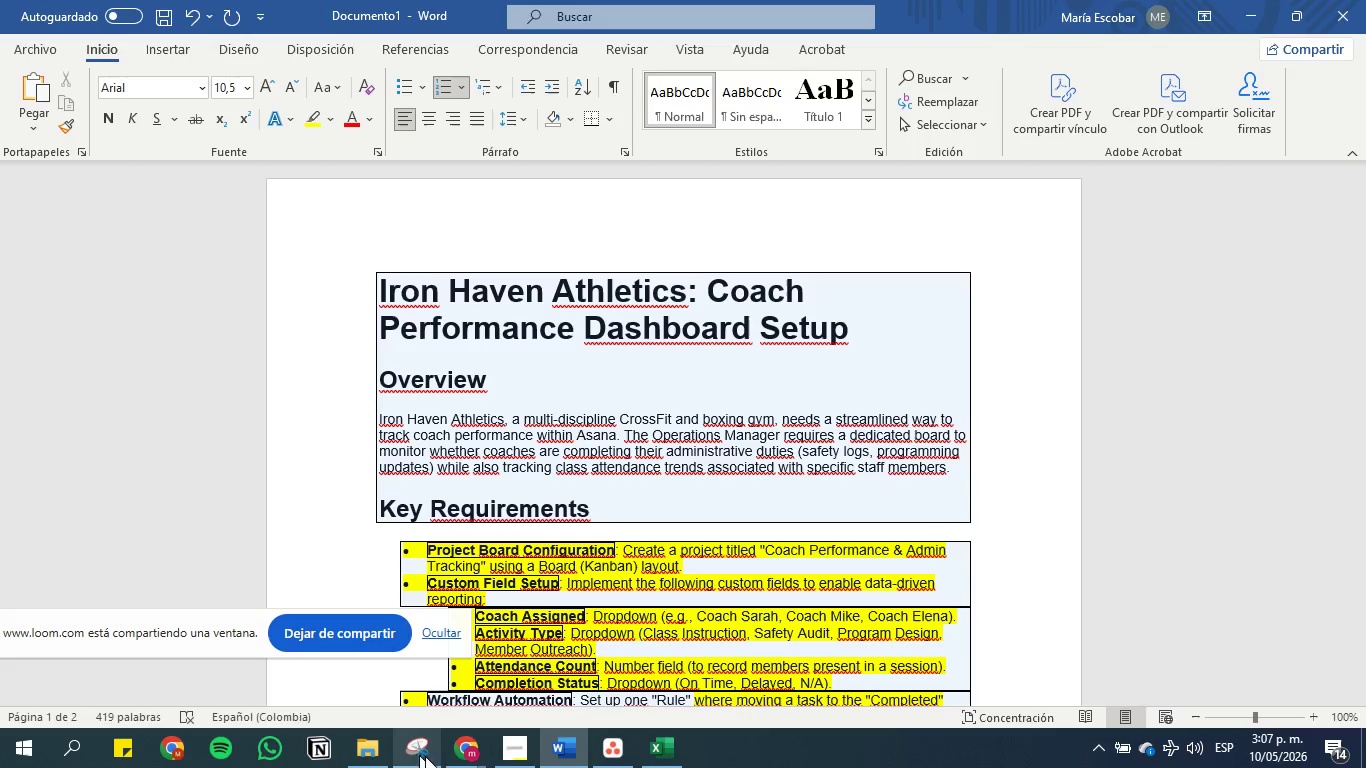 
left_click([428, 629])
 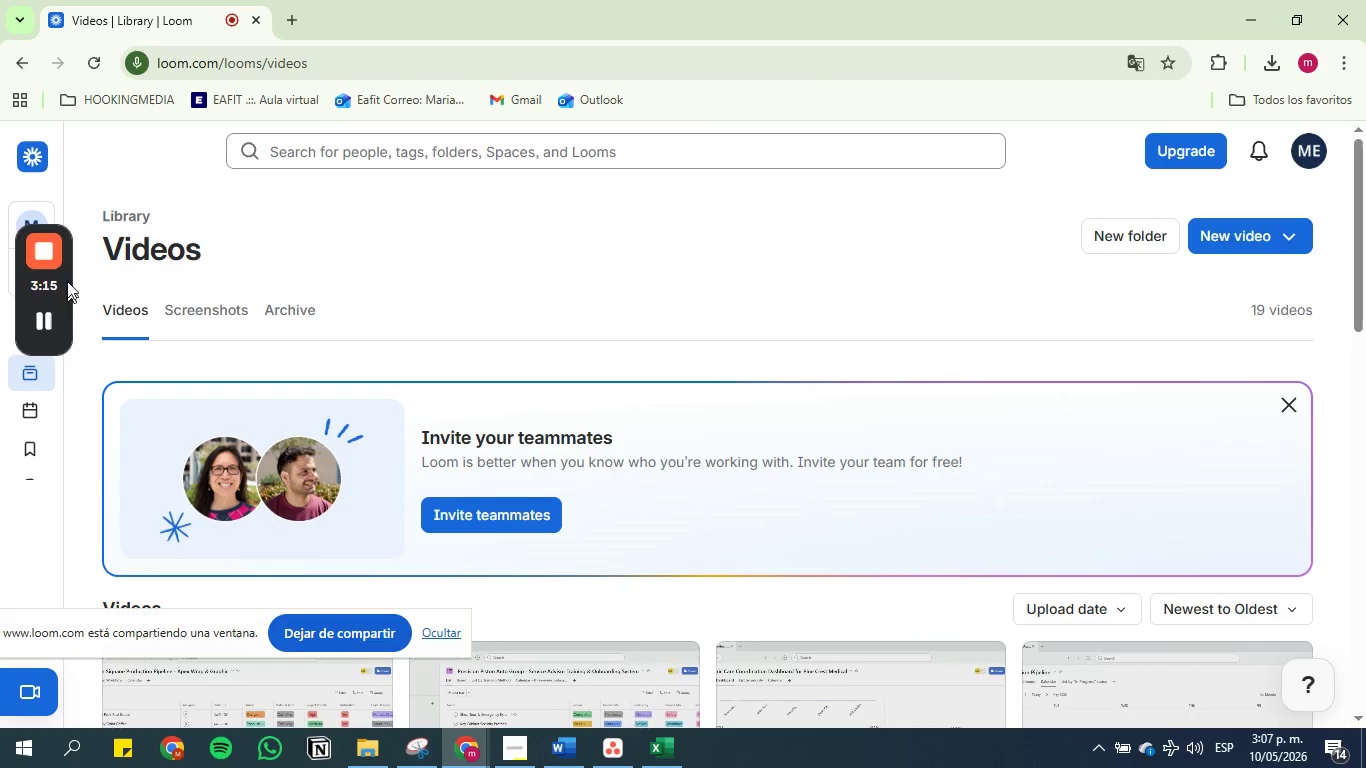 
left_click([47, 234])
 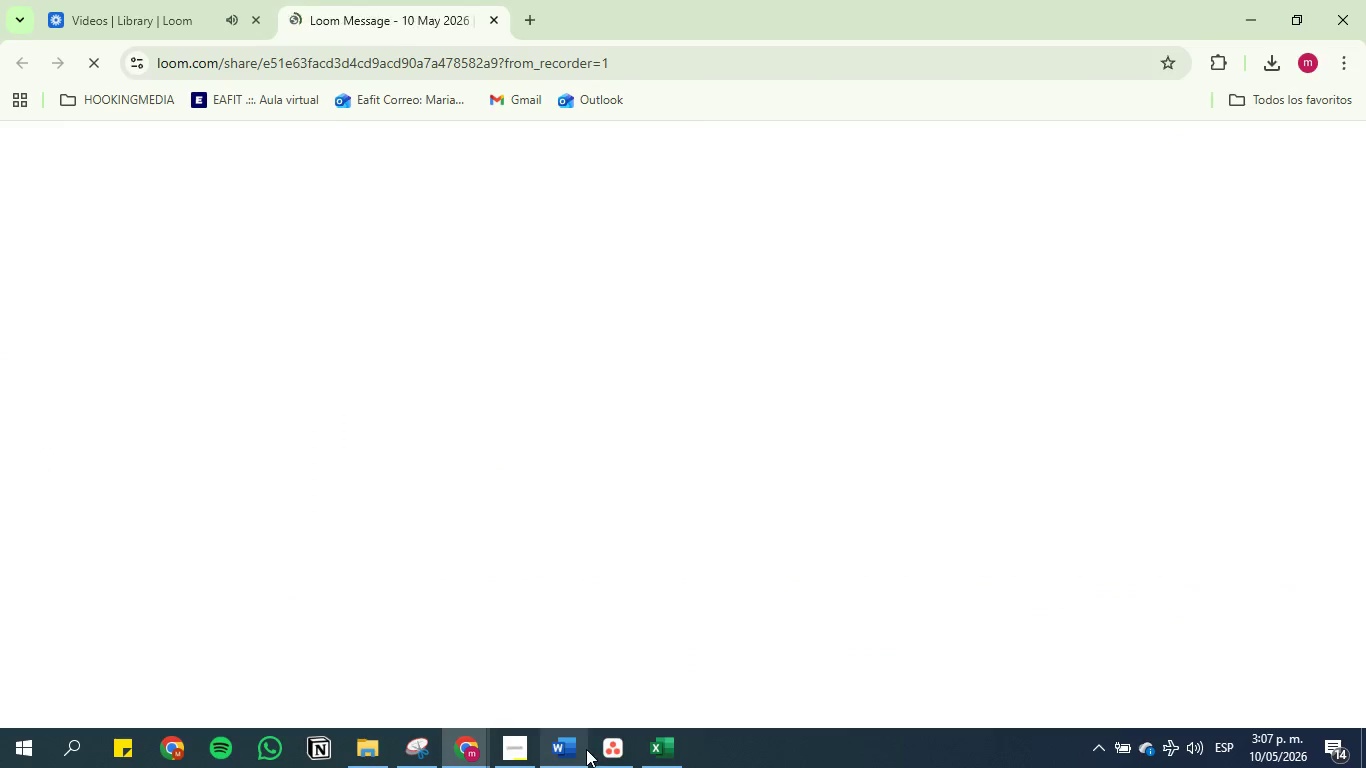 
left_click([563, 748])
 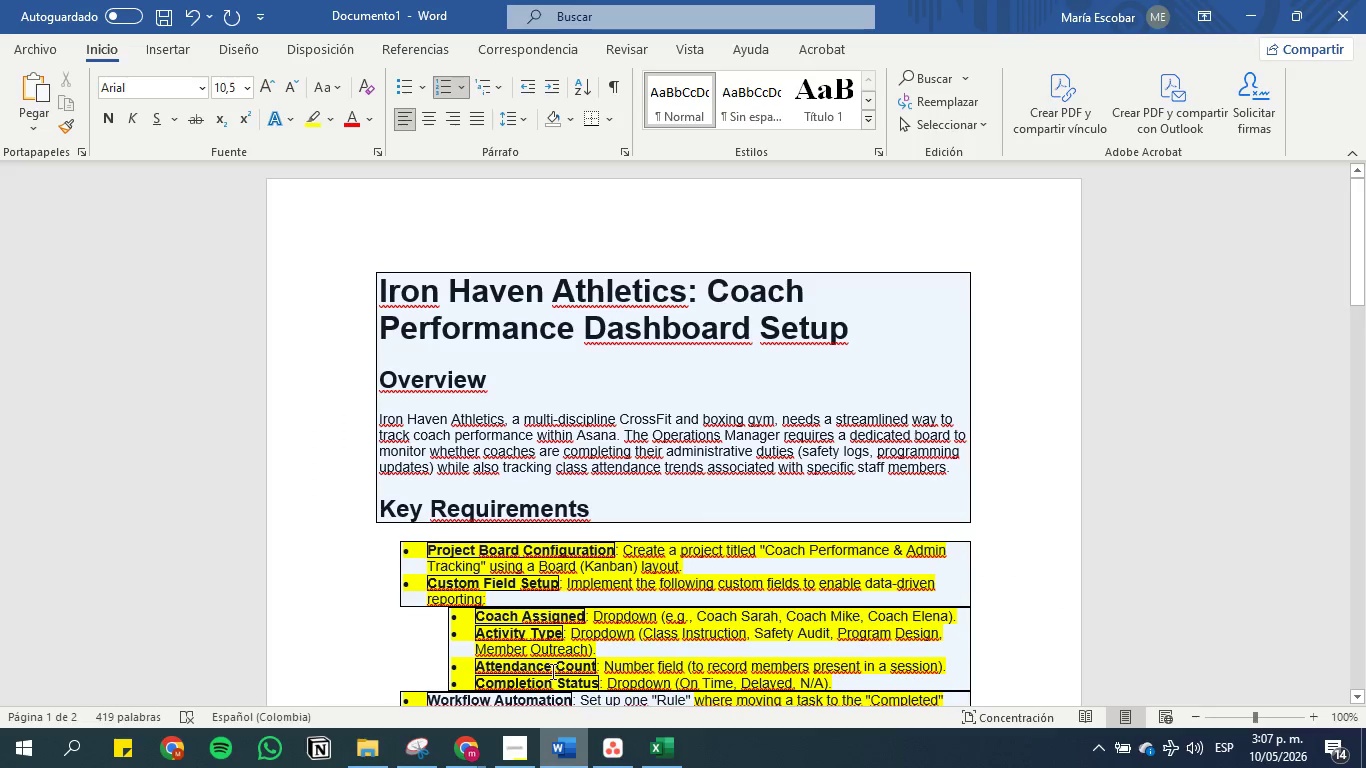 
scroll: coordinate [742, 511], scroll_direction: down, amount: 17.0
 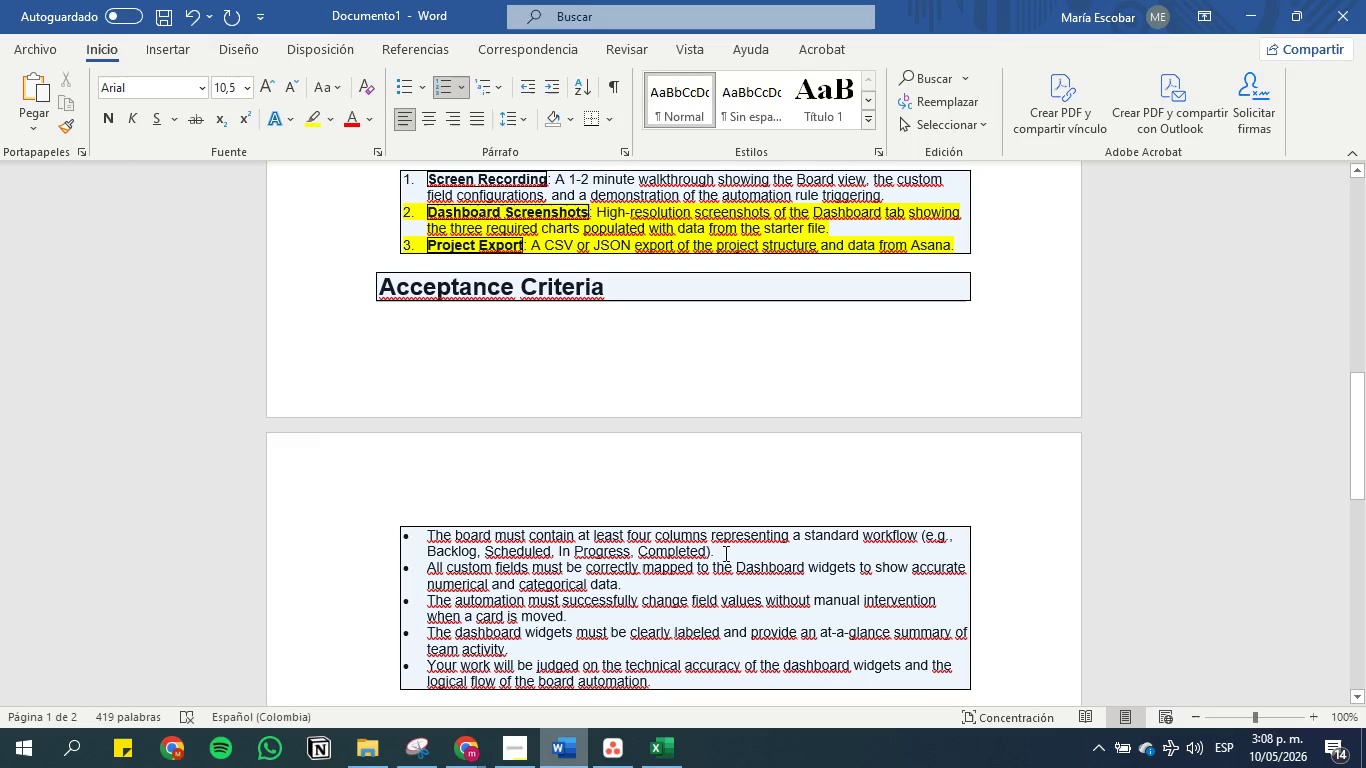 
left_click_drag(start_coordinate=[724, 546], to_coordinate=[404, 541])
 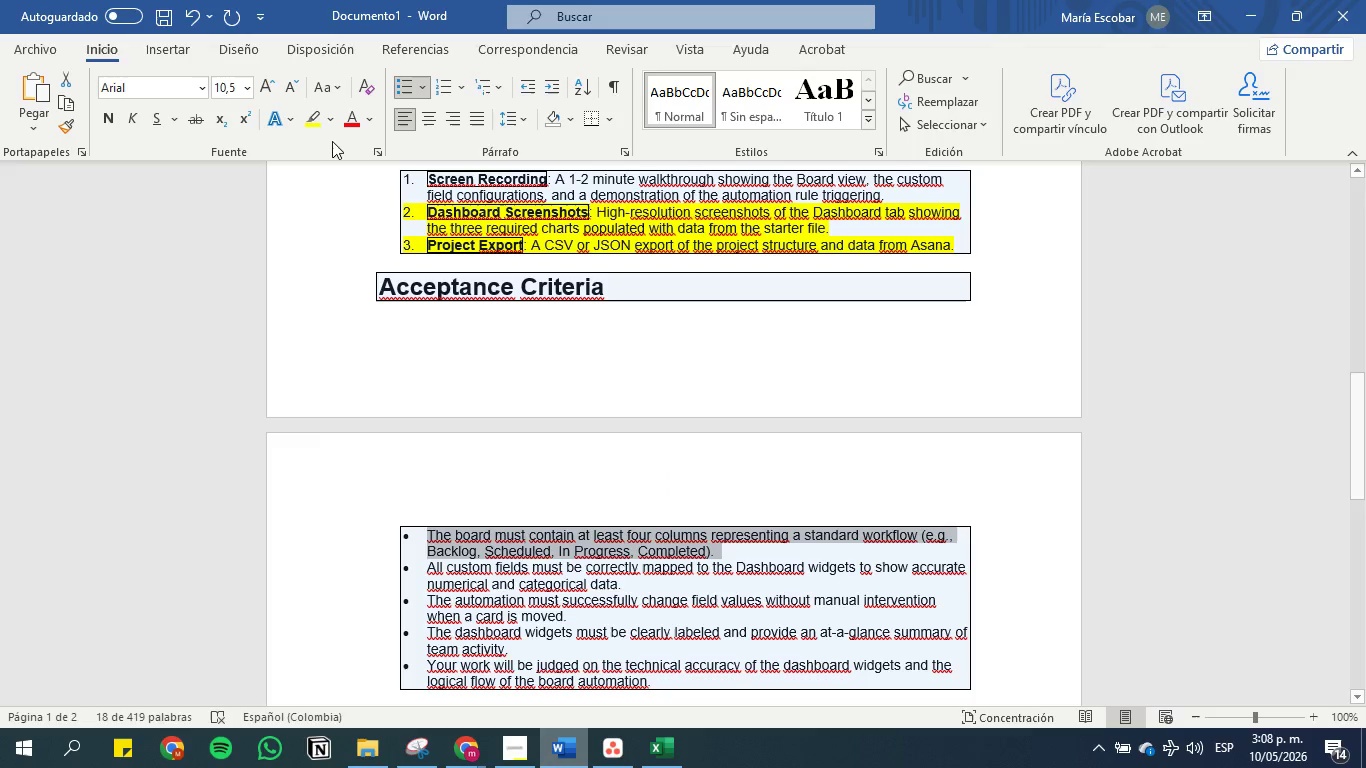 
left_click([320, 121])
 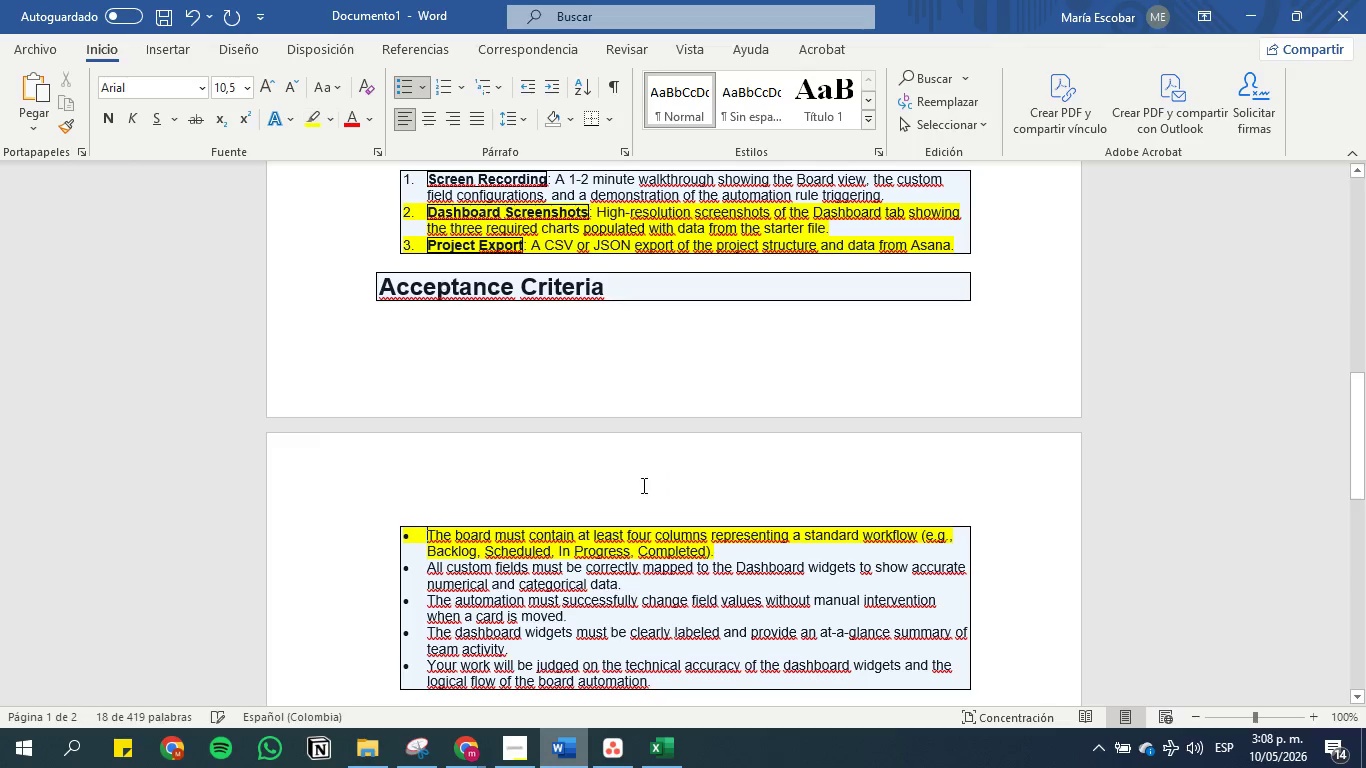 
scroll: coordinate [740, 558], scroll_direction: down, amount: 2.0
 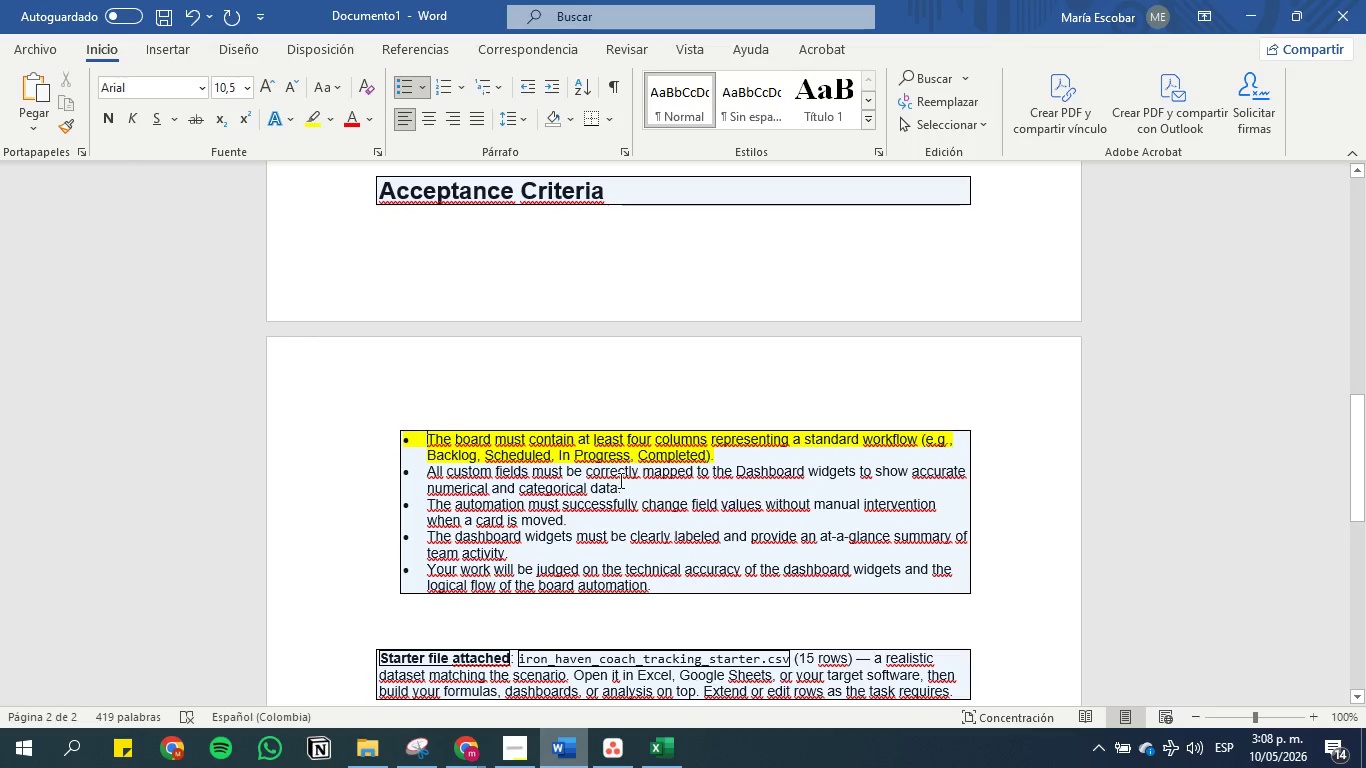 
left_click_drag(start_coordinate=[642, 481], to_coordinate=[375, 463])
 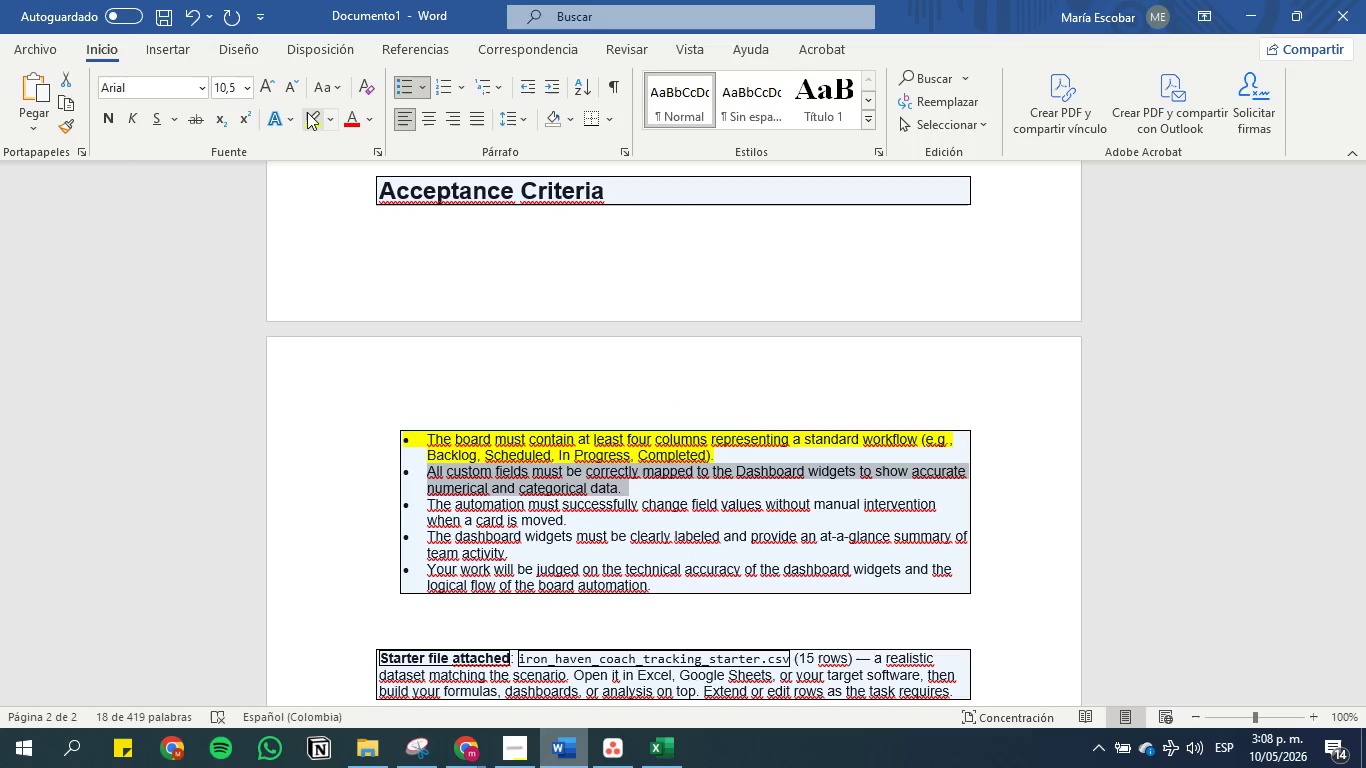 
left_click([314, 115])
 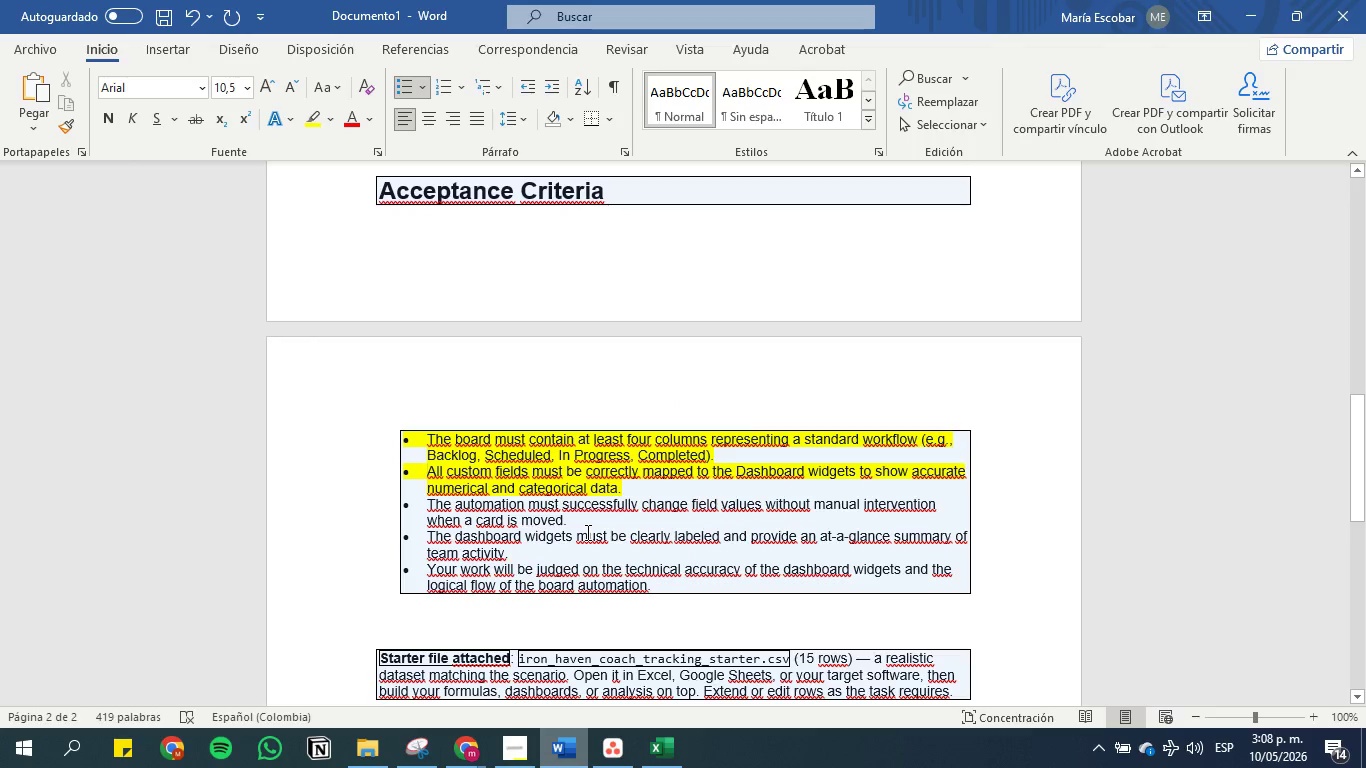 
left_click_drag(start_coordinate=[581, 532], to_coordinate=[394, 490])
 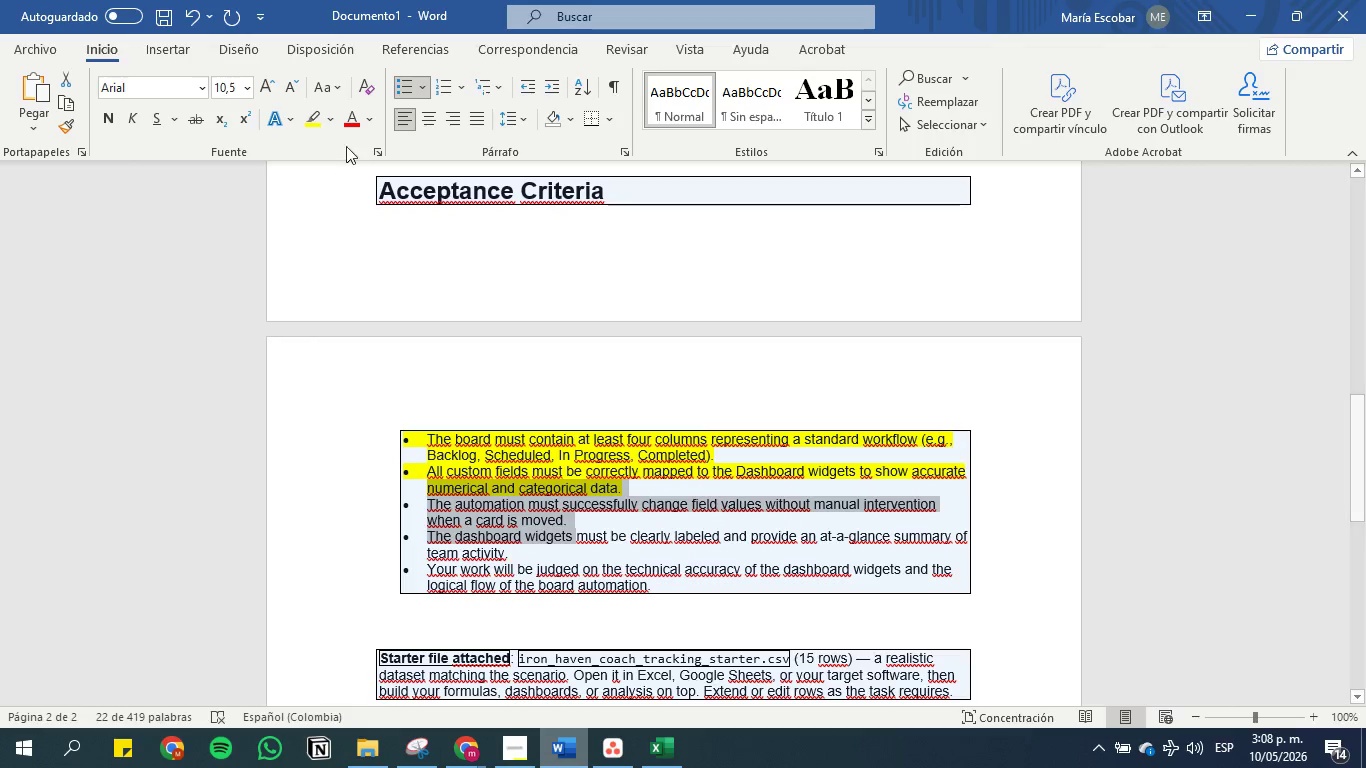 
left_click([304, 106])
 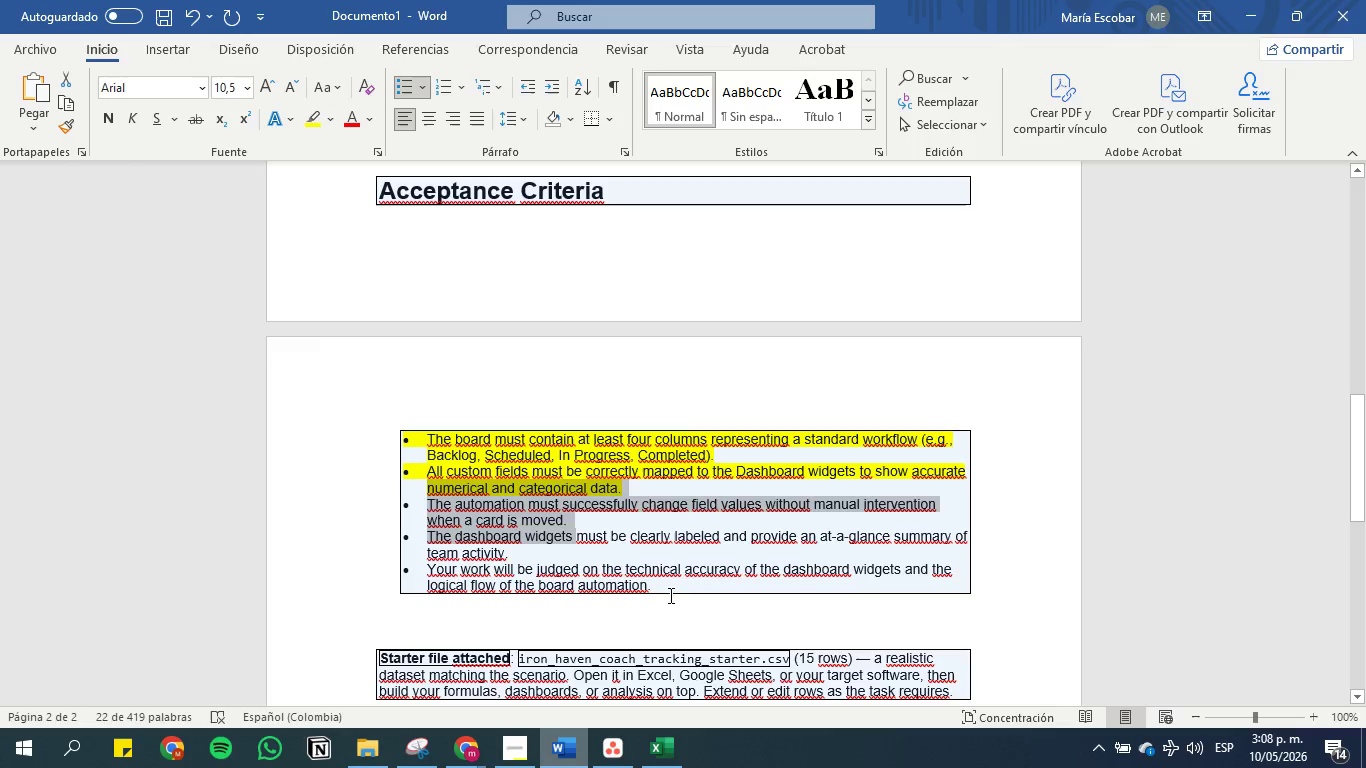 
left_click_drag(start_coordinate=[669, 582], to_coordinate=[439, 462])
 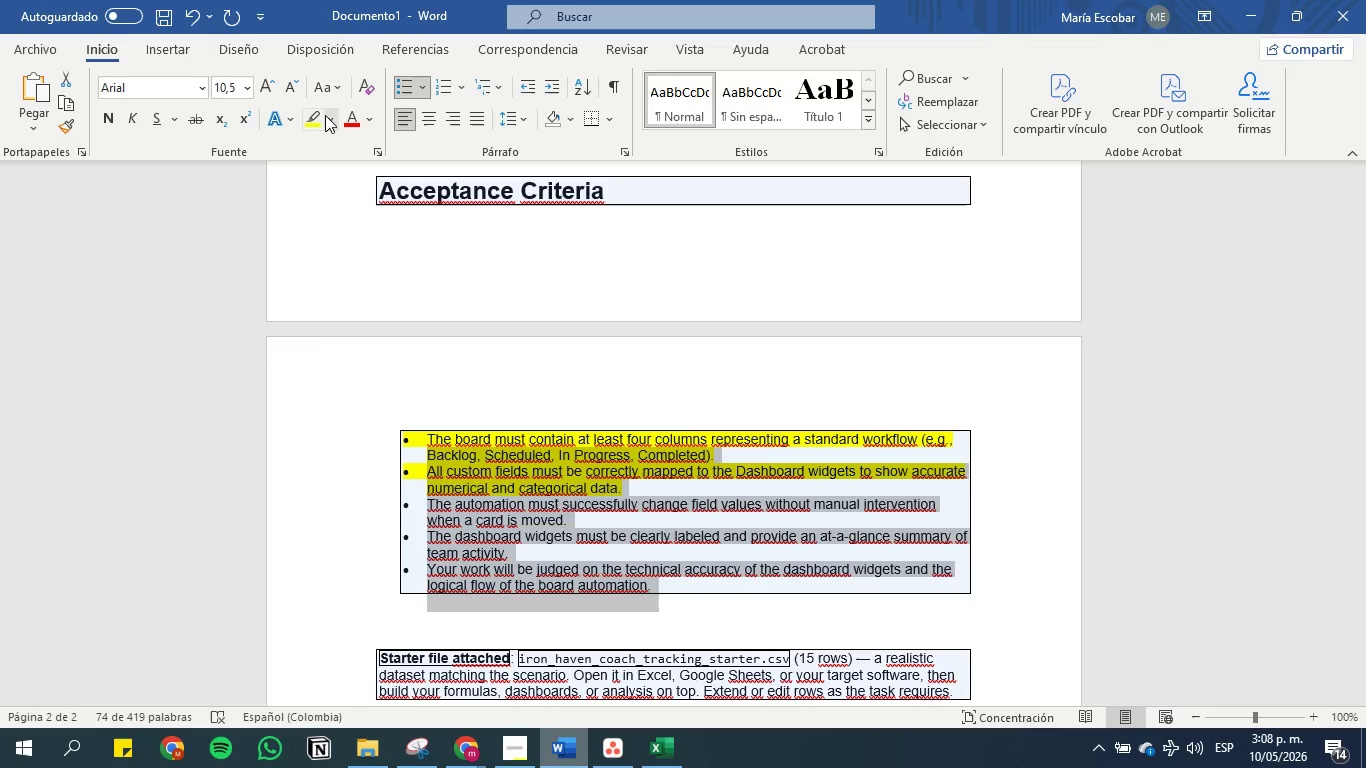 
left_click([317, 115])
 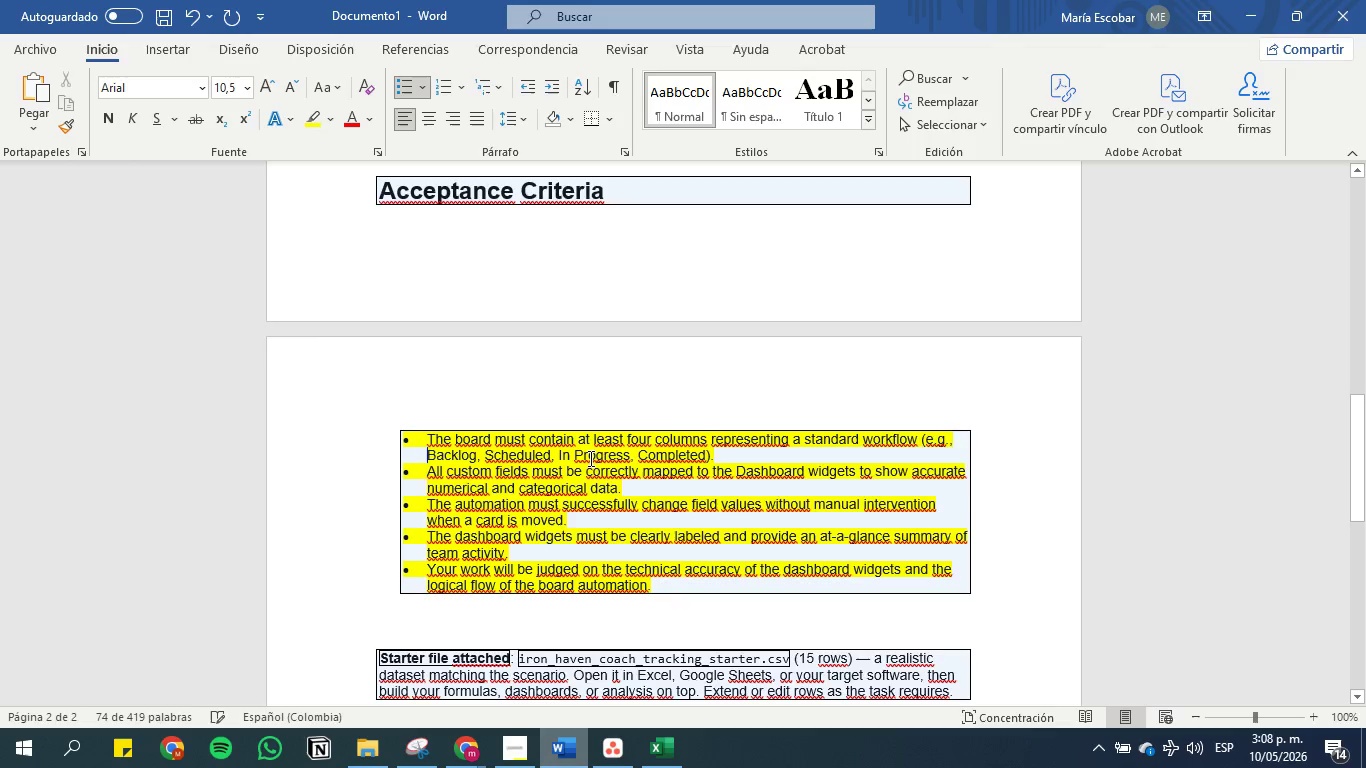 
scroll: coordinate [611, 471], scroll_direction: down, amount: 3.0
 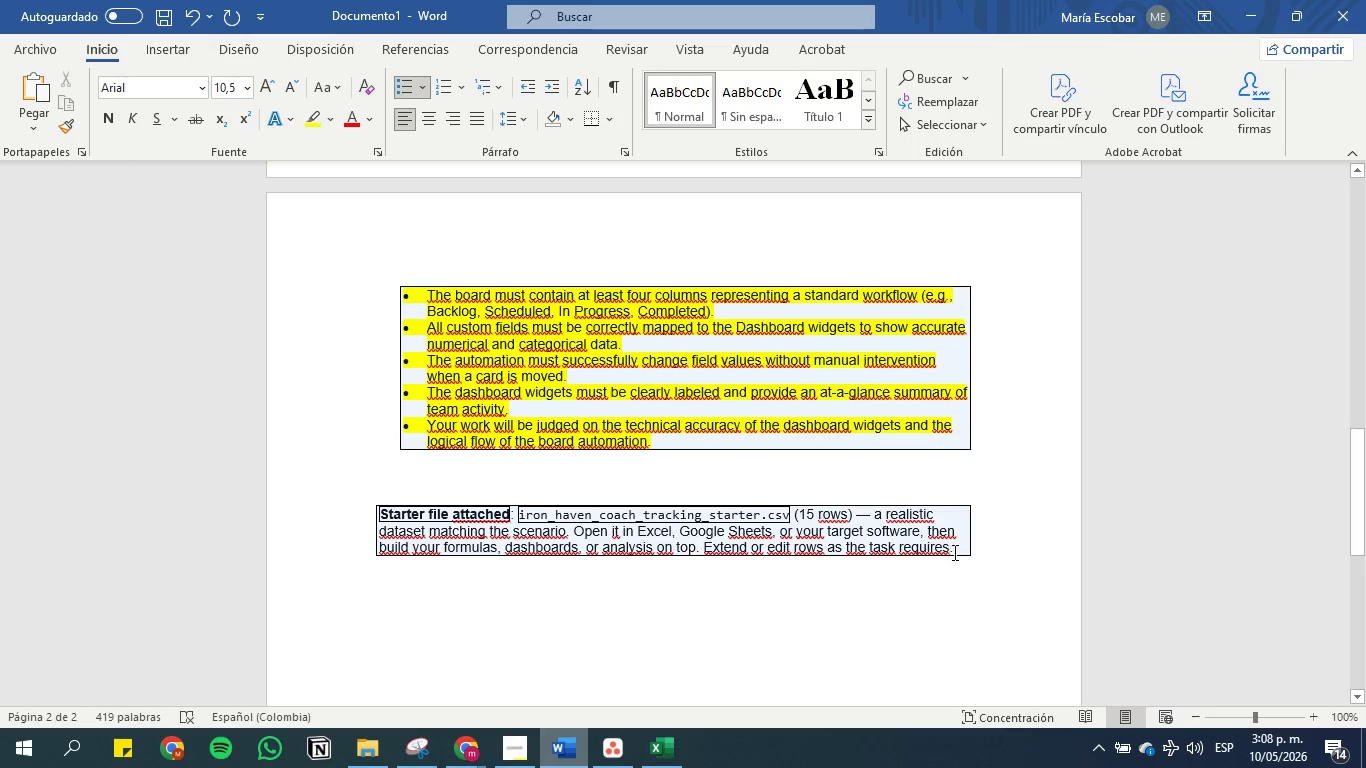 
left_click_drag(start_coordinate=[957, 552], to_coordinate=[267, 492])
 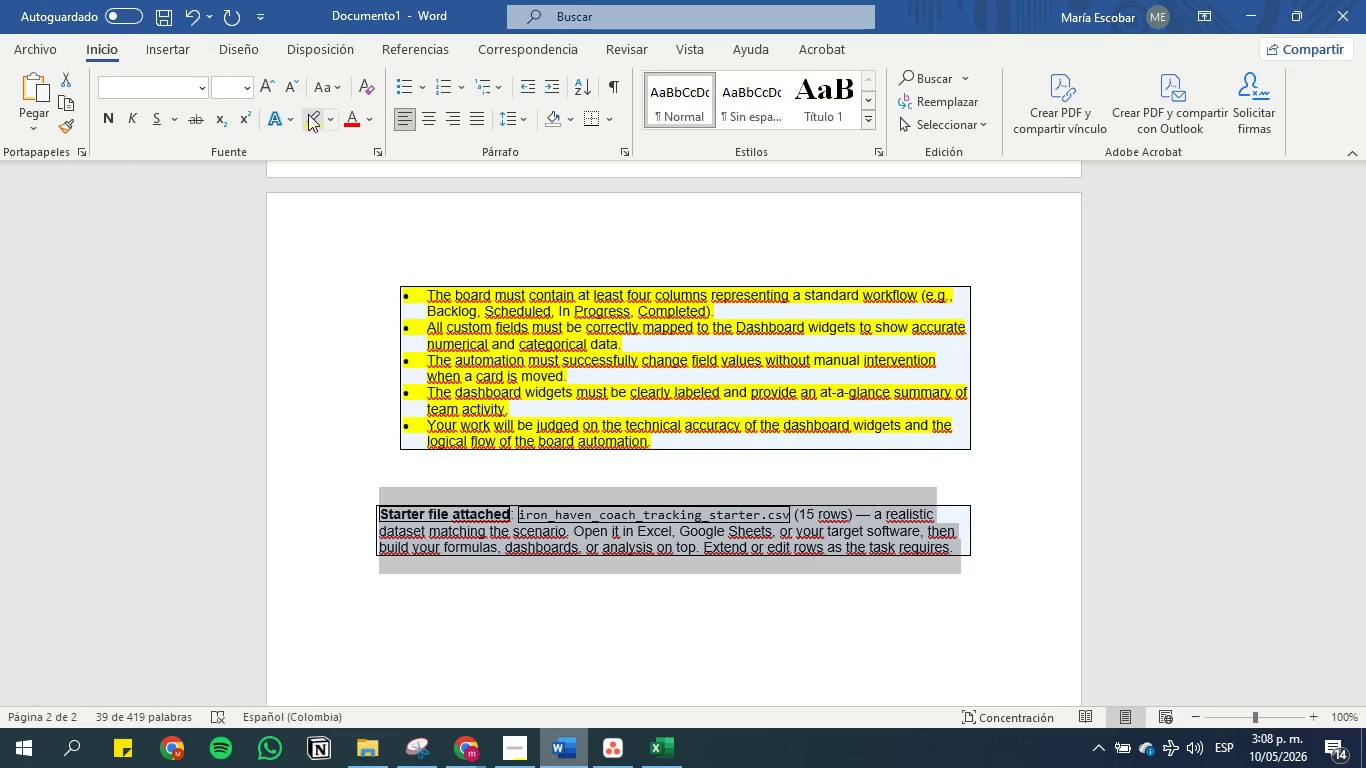 
left_click([308, 129])
 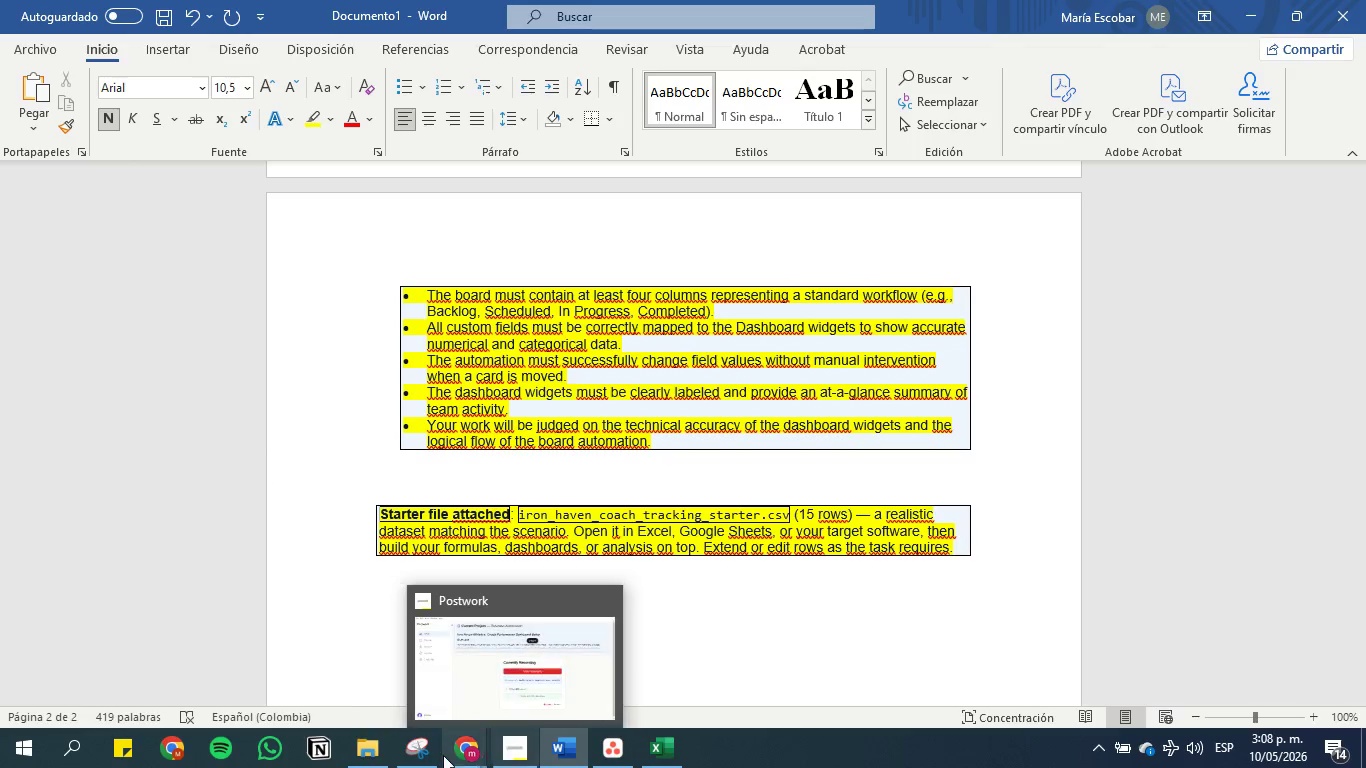 
double_click([505, 669])
 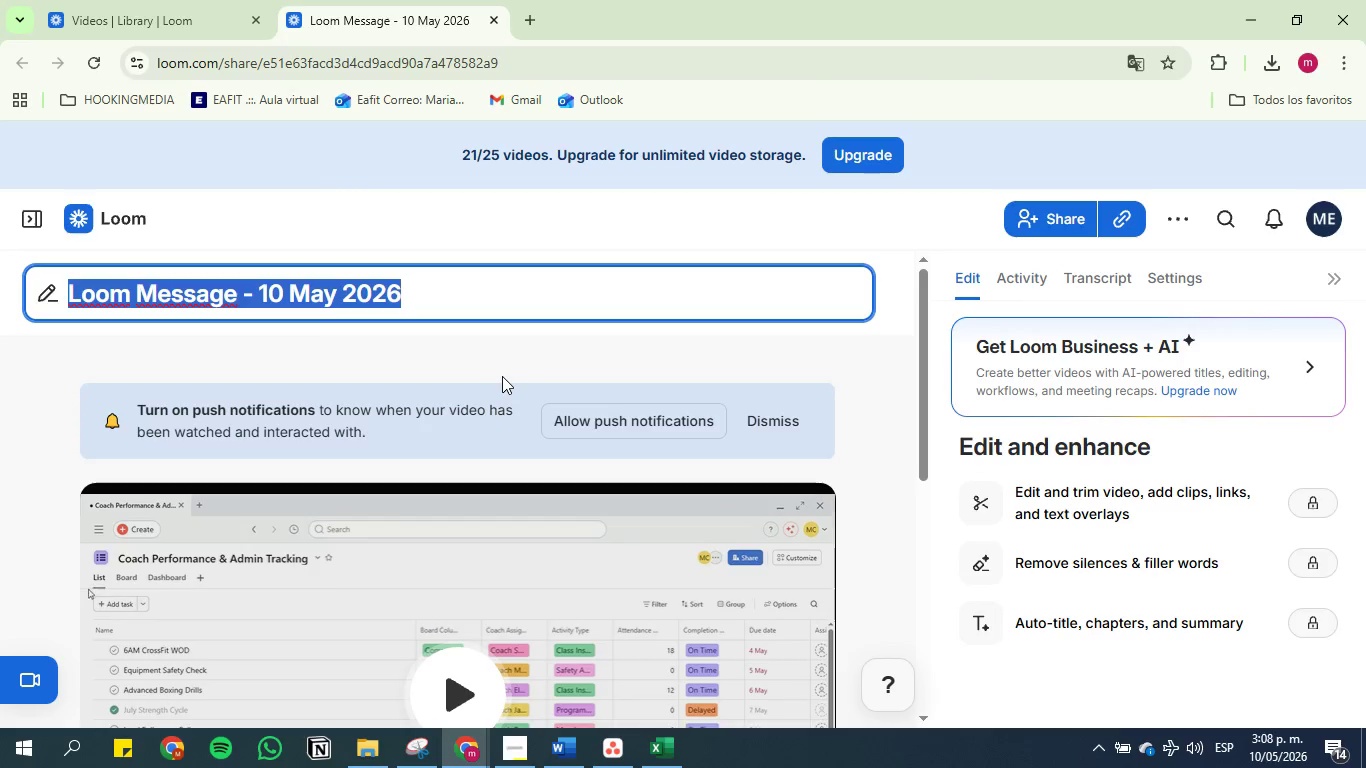 
key(Backspace)
 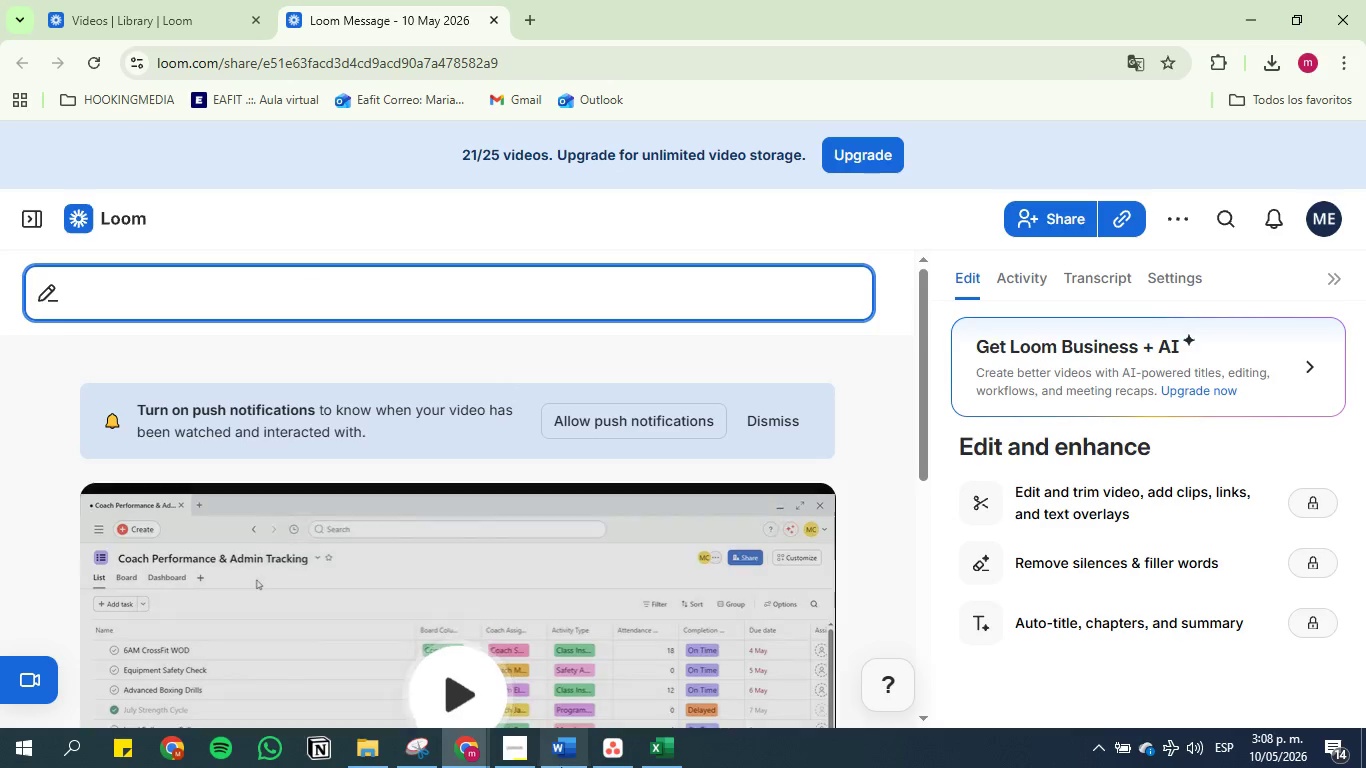 
left_click([566, 762])
 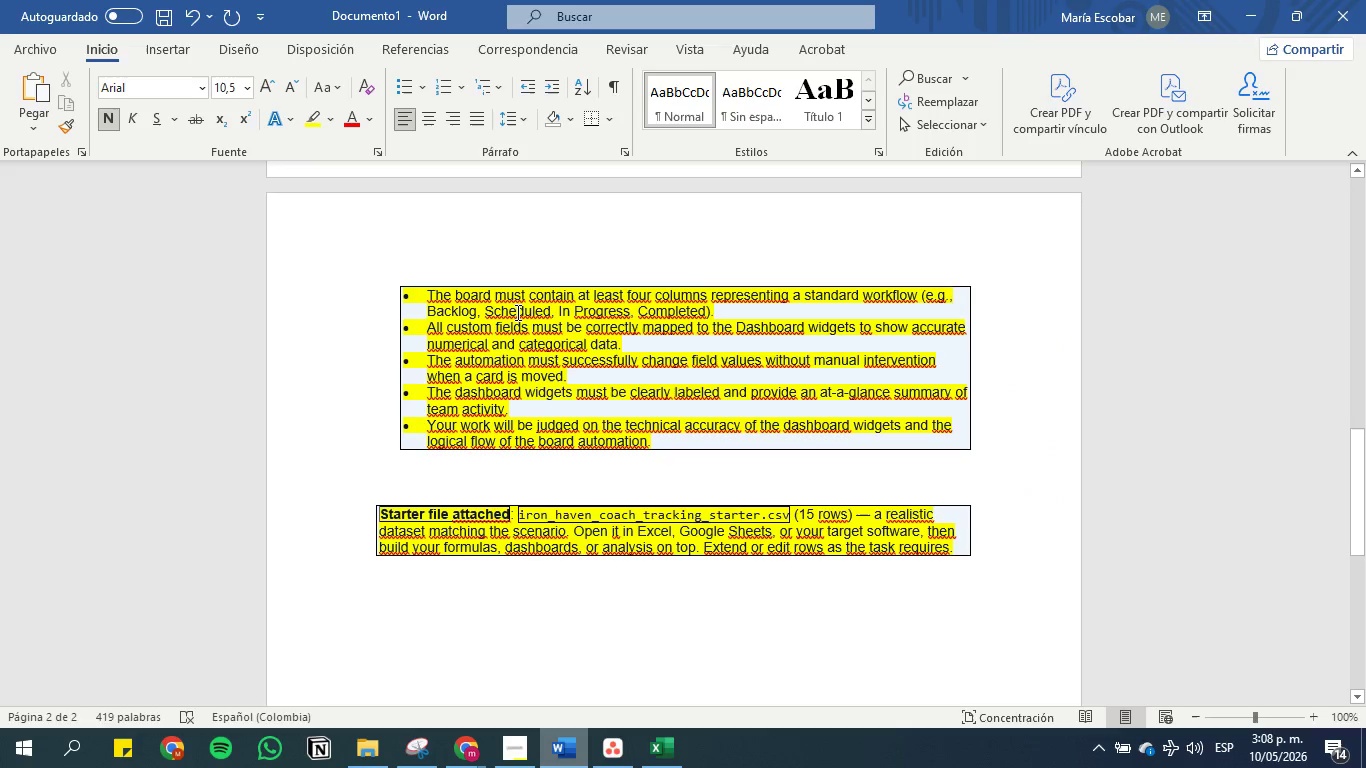 
scroll: coordinate [511, 335], scroll_direction: up, amount: 10.0
 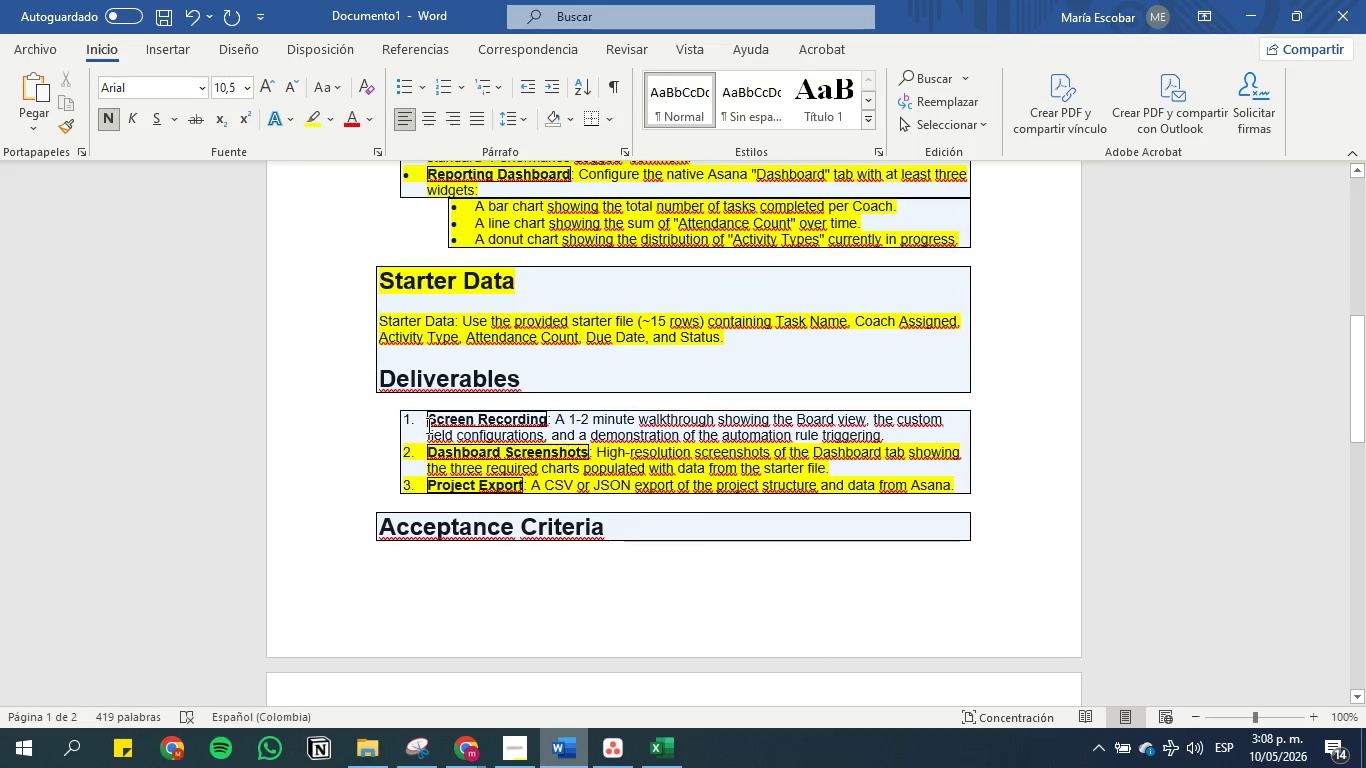 
left_click_drag(start_coordinate=[425, 415], to_coordinate=[912, 436])
 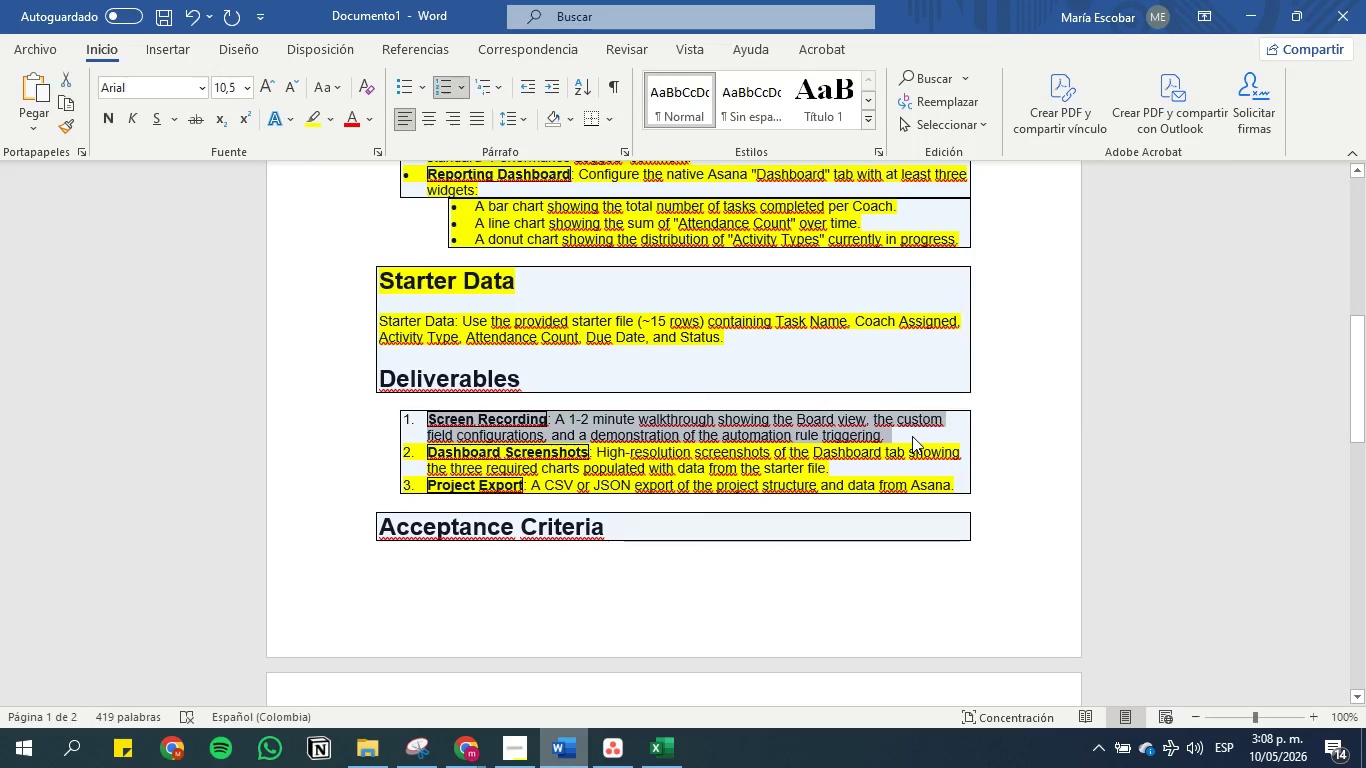 
key(Control+C)
 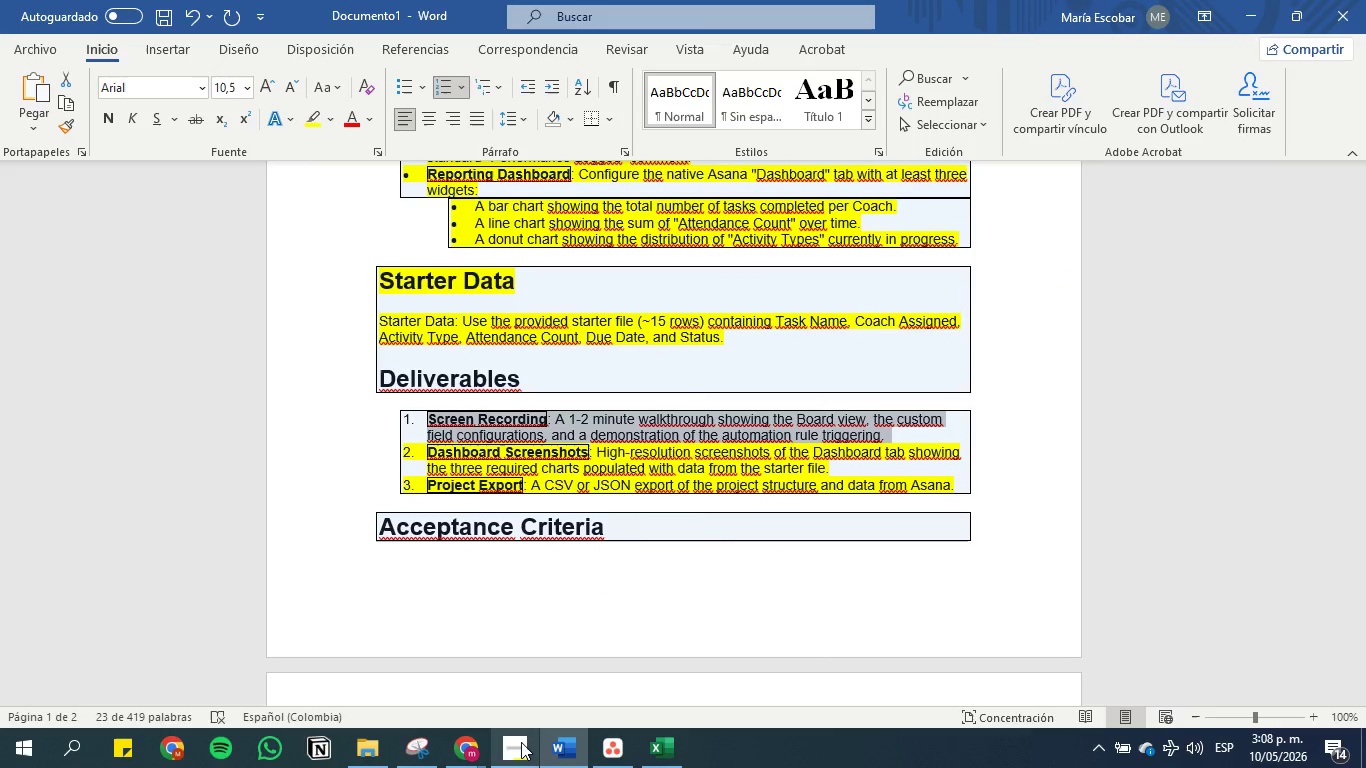 
mouse_move([577, 739])
 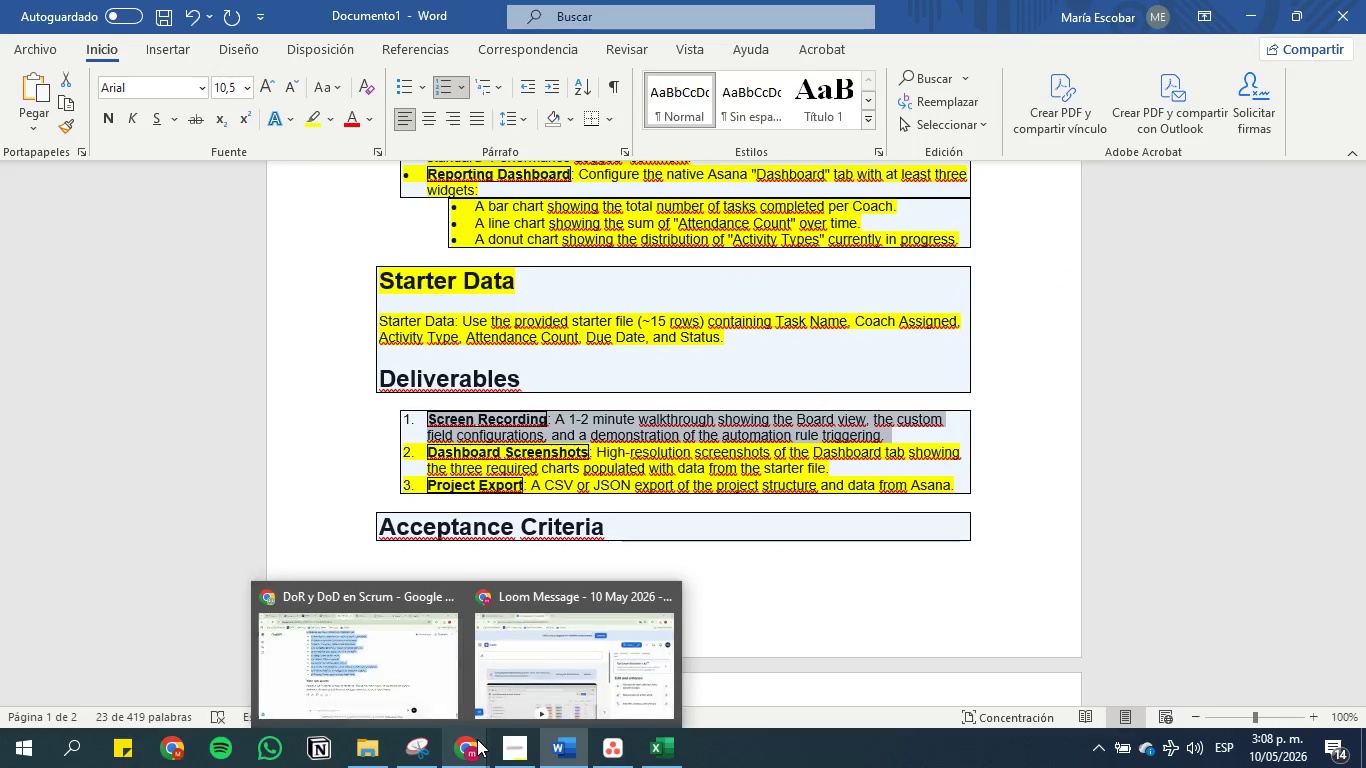 
left_click([500, 678])
 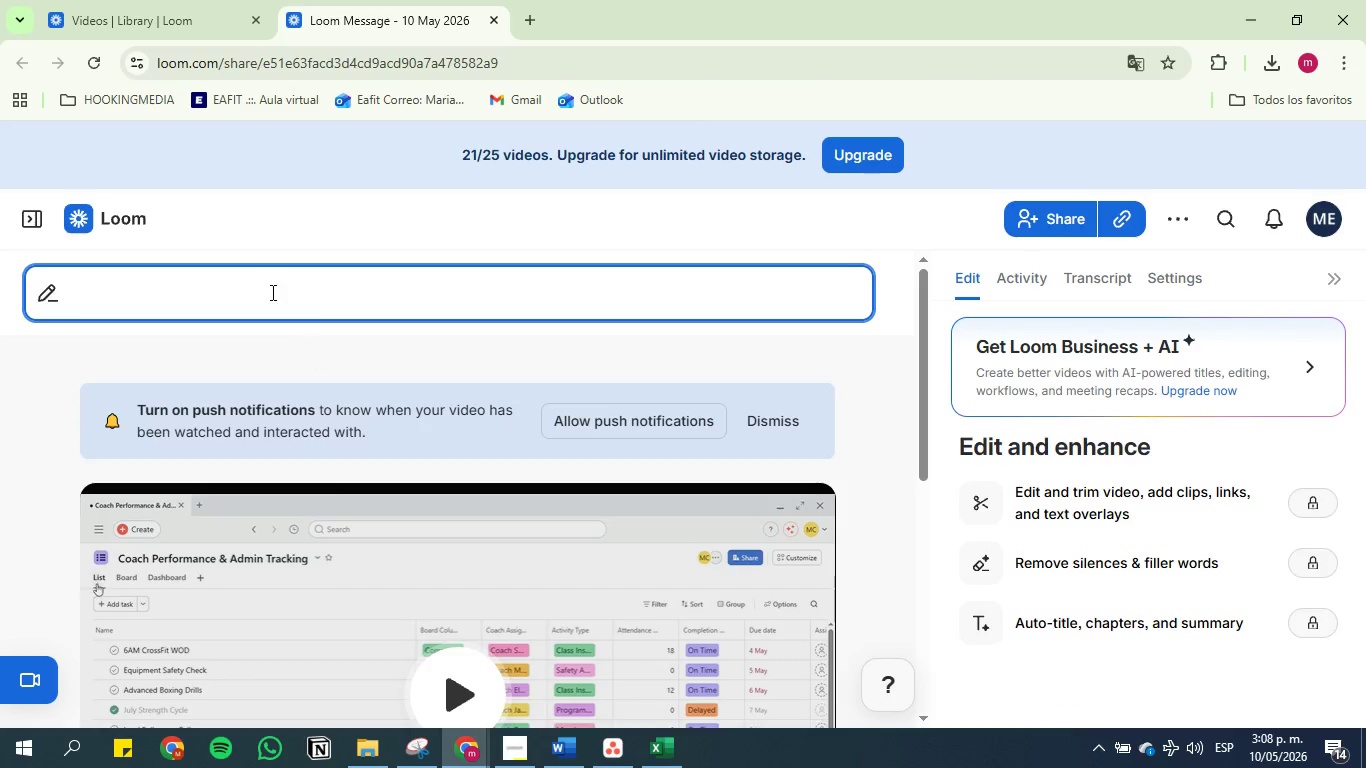 
left_click([265, 281])
 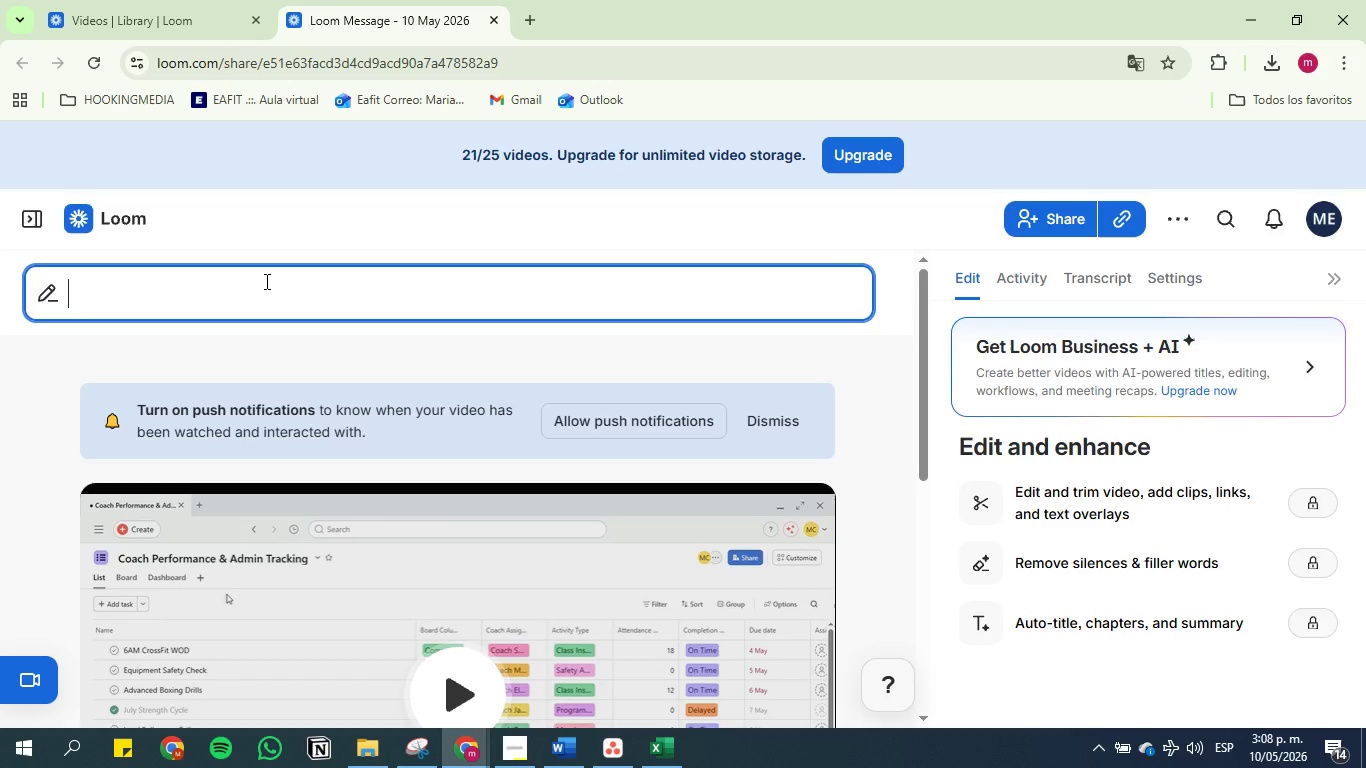 
key(Control+V)
 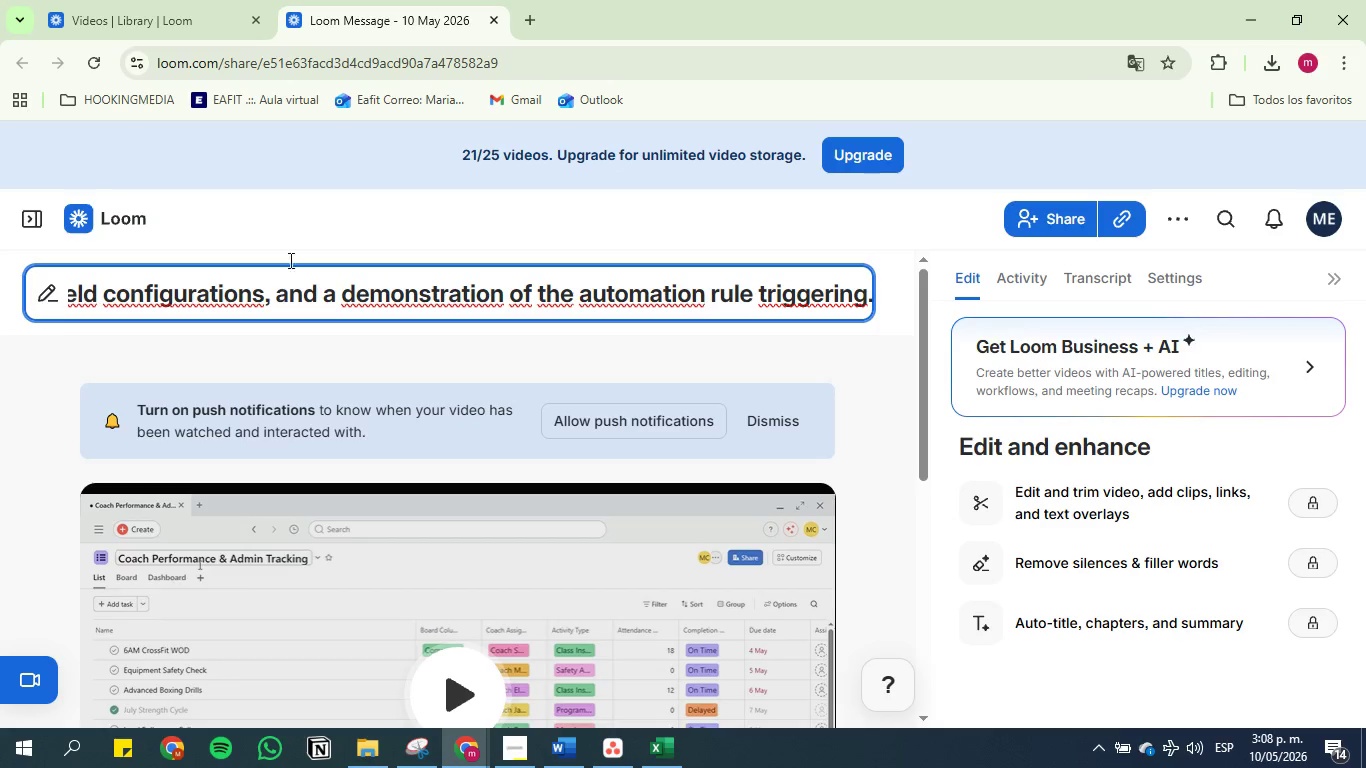 
left_click([291, 238])
 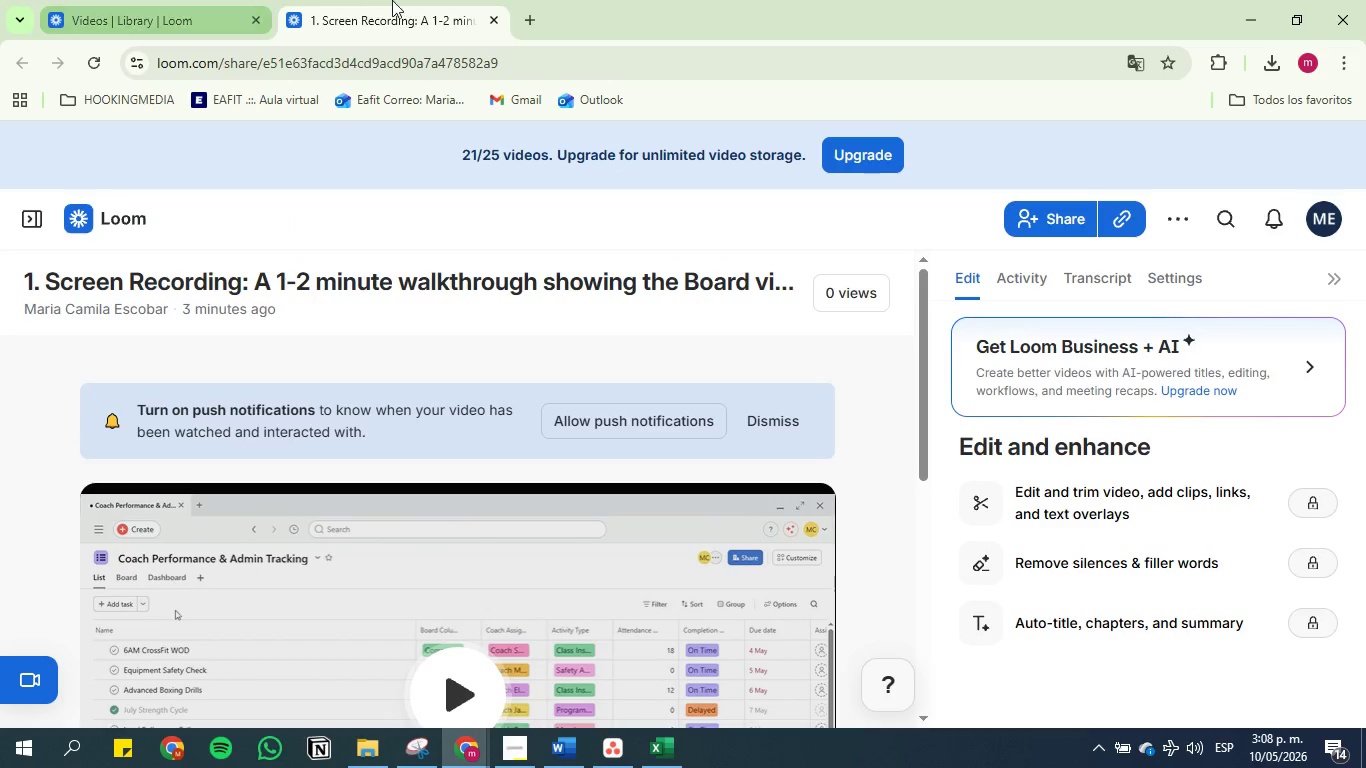 
double_click([764, 9])
 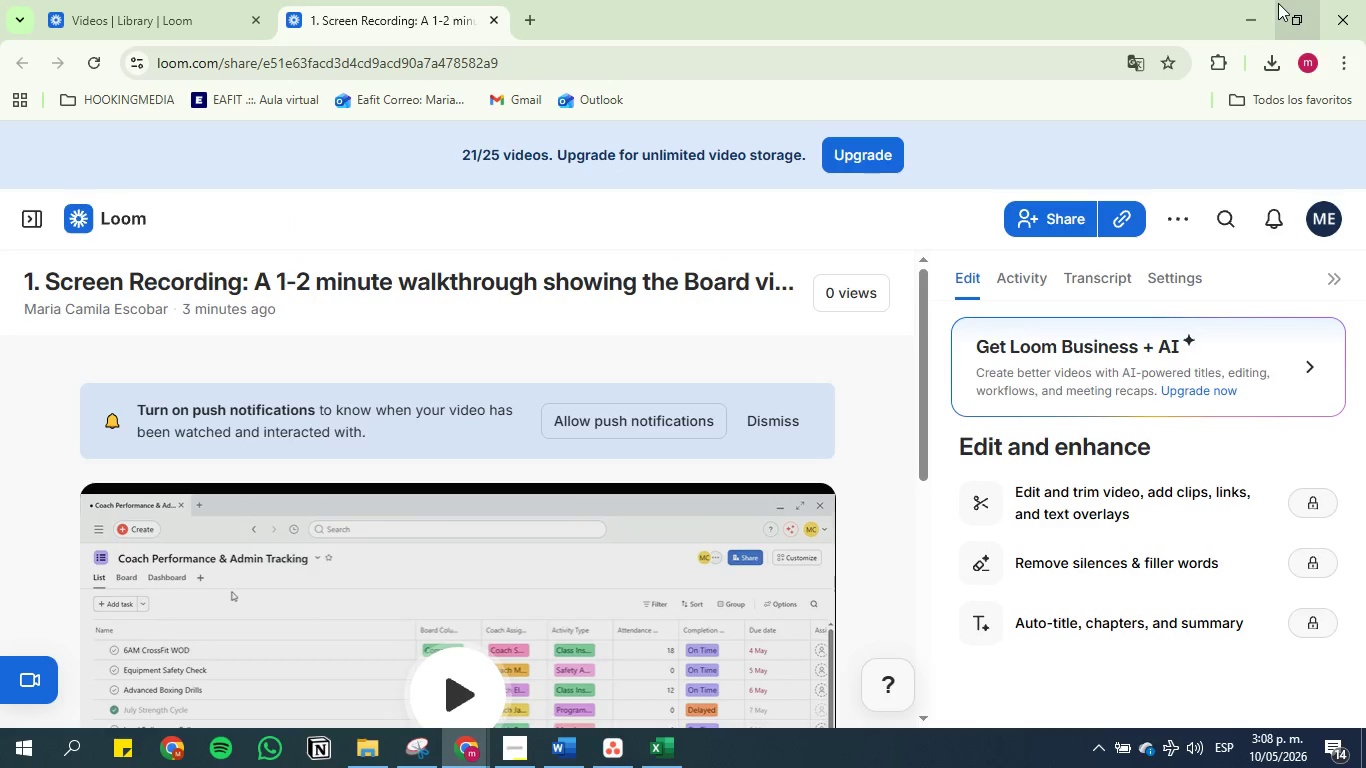 
left_click([1243, 9])
 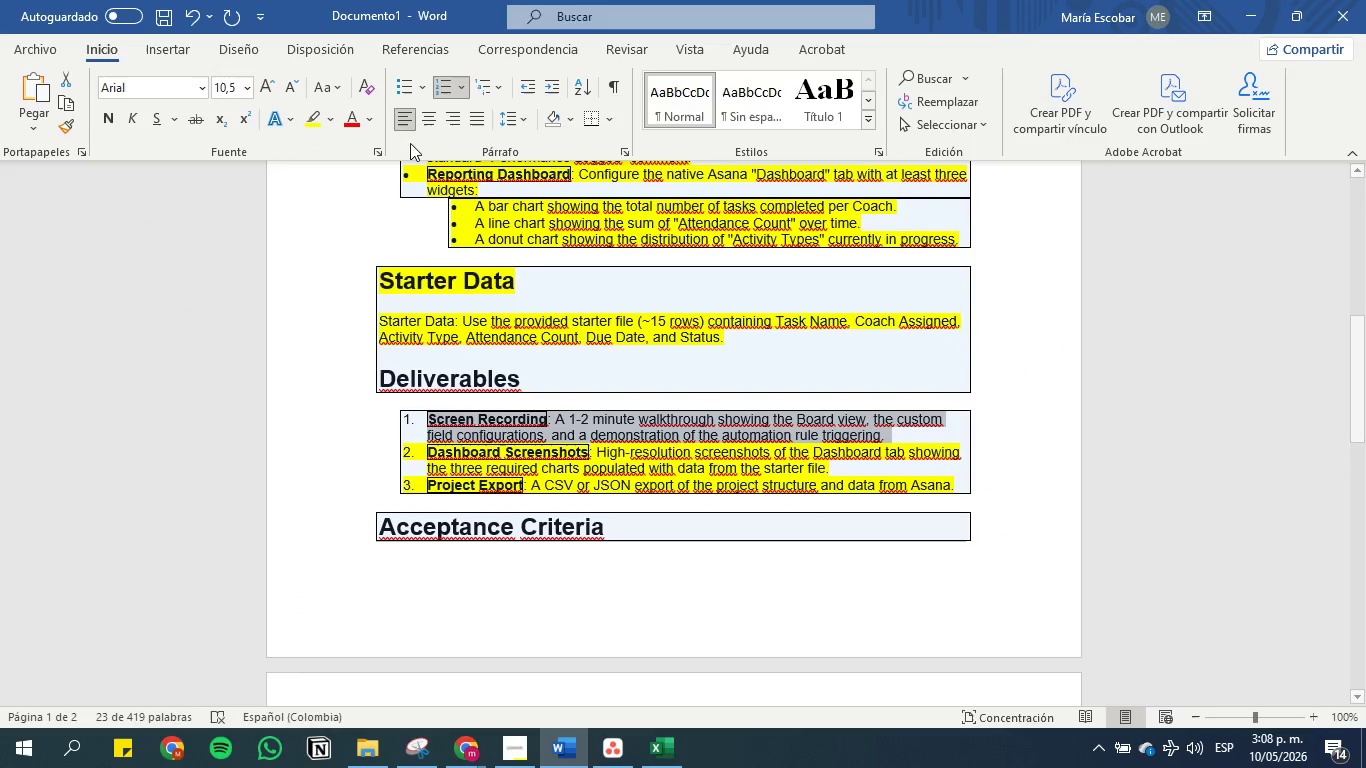 
left_click([310, 116])
 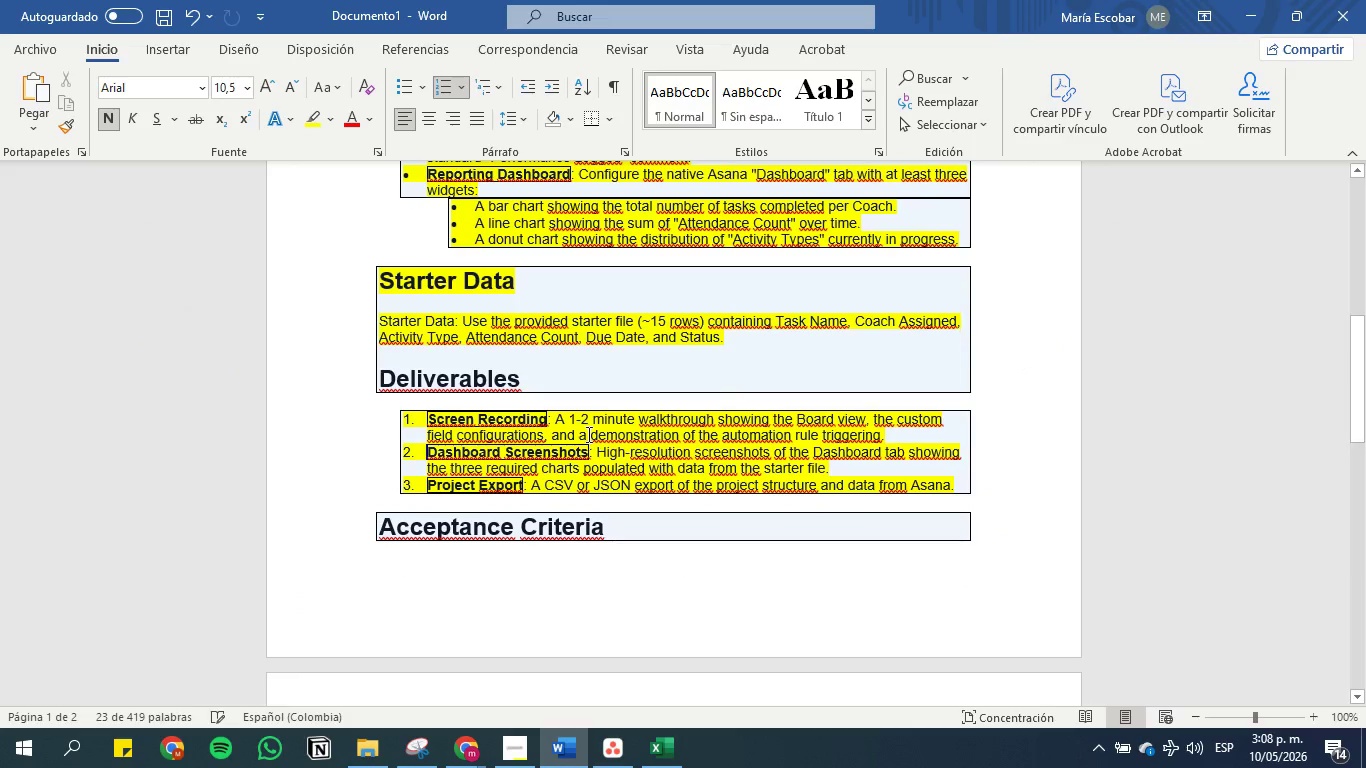 
left_click([587, 434])
 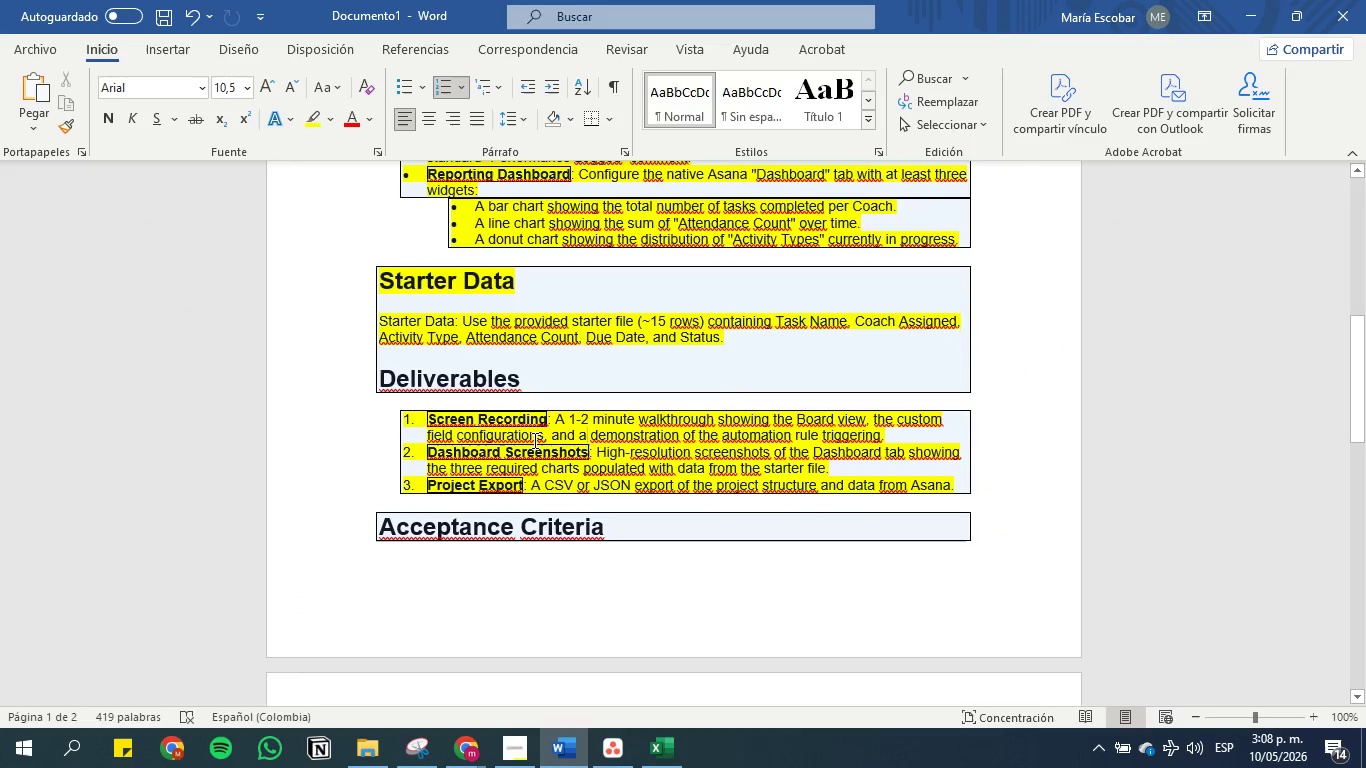 
scroll: coordinate [582, 513], scroll_direction: down, amount: 25.0
 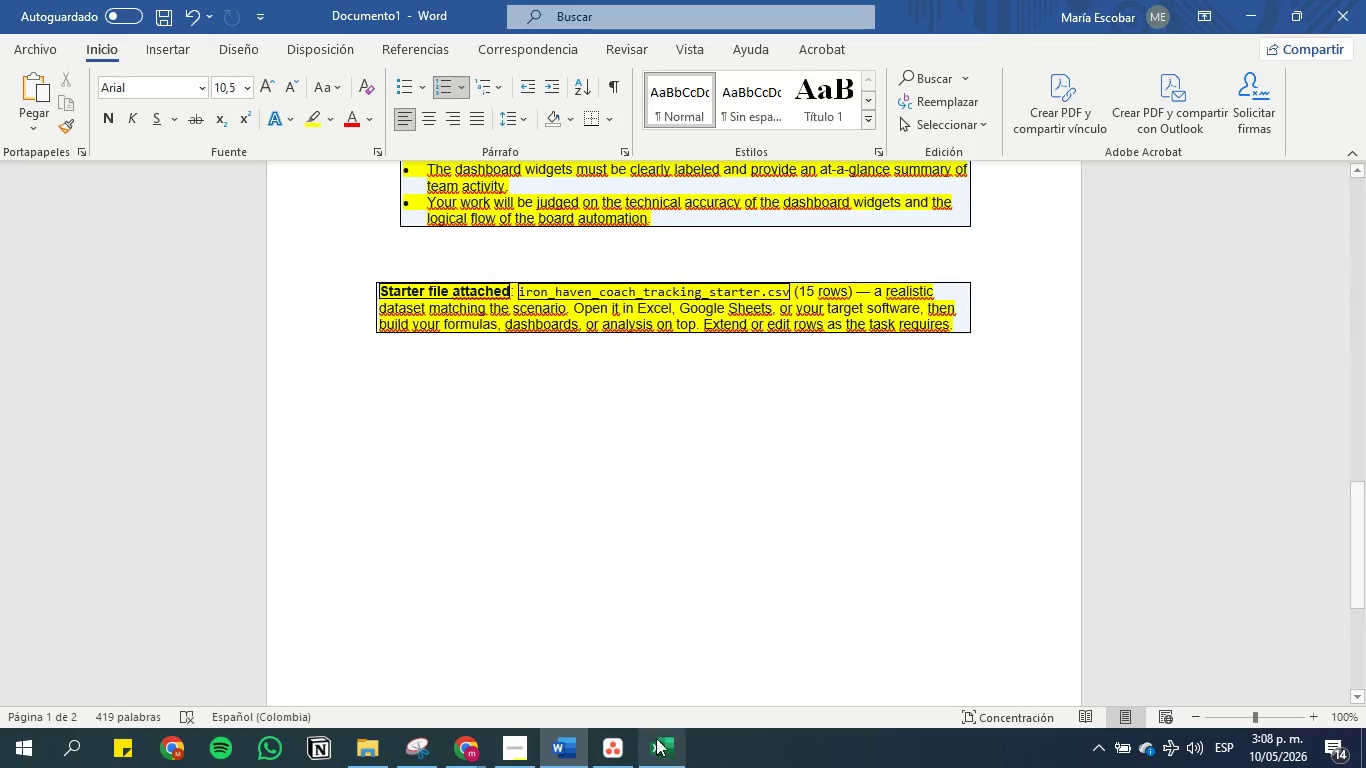 
left_click([669, 748])
 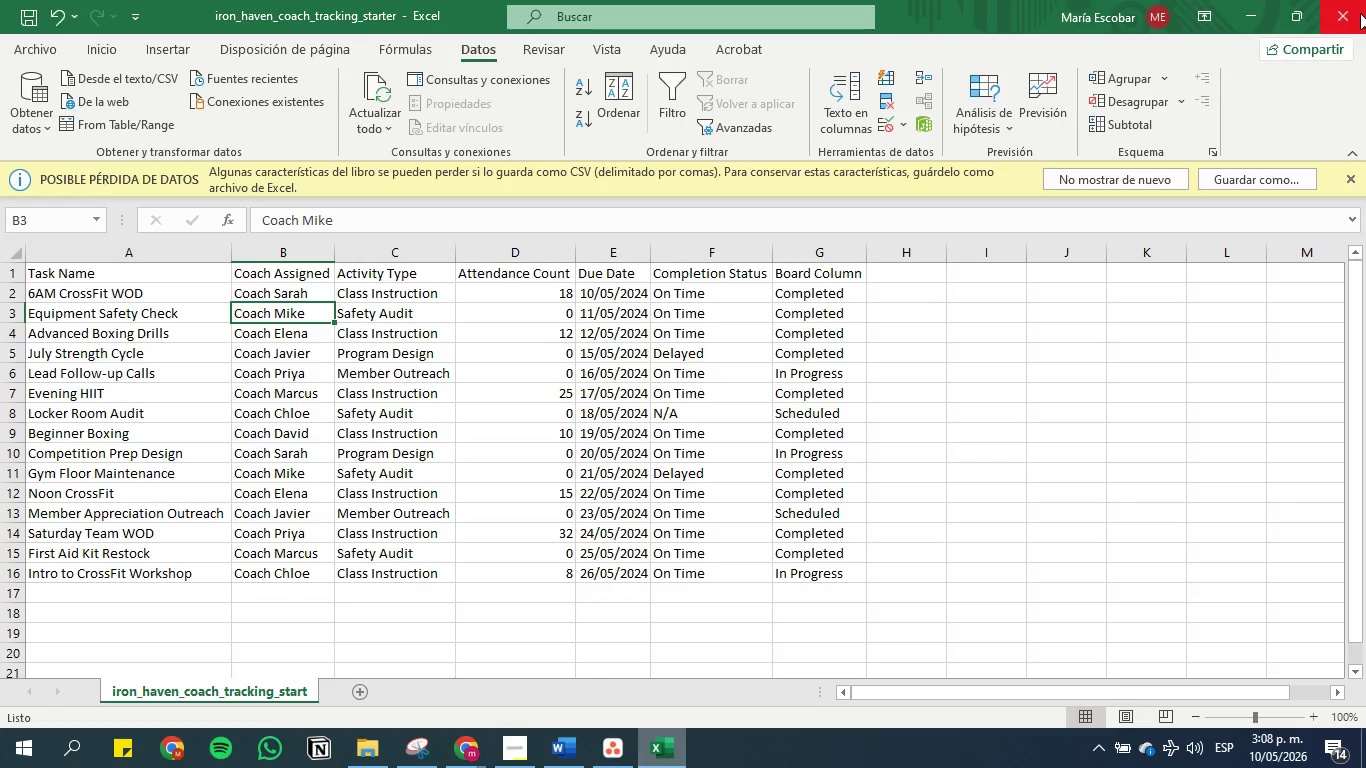 
left_click([1353, 14])
 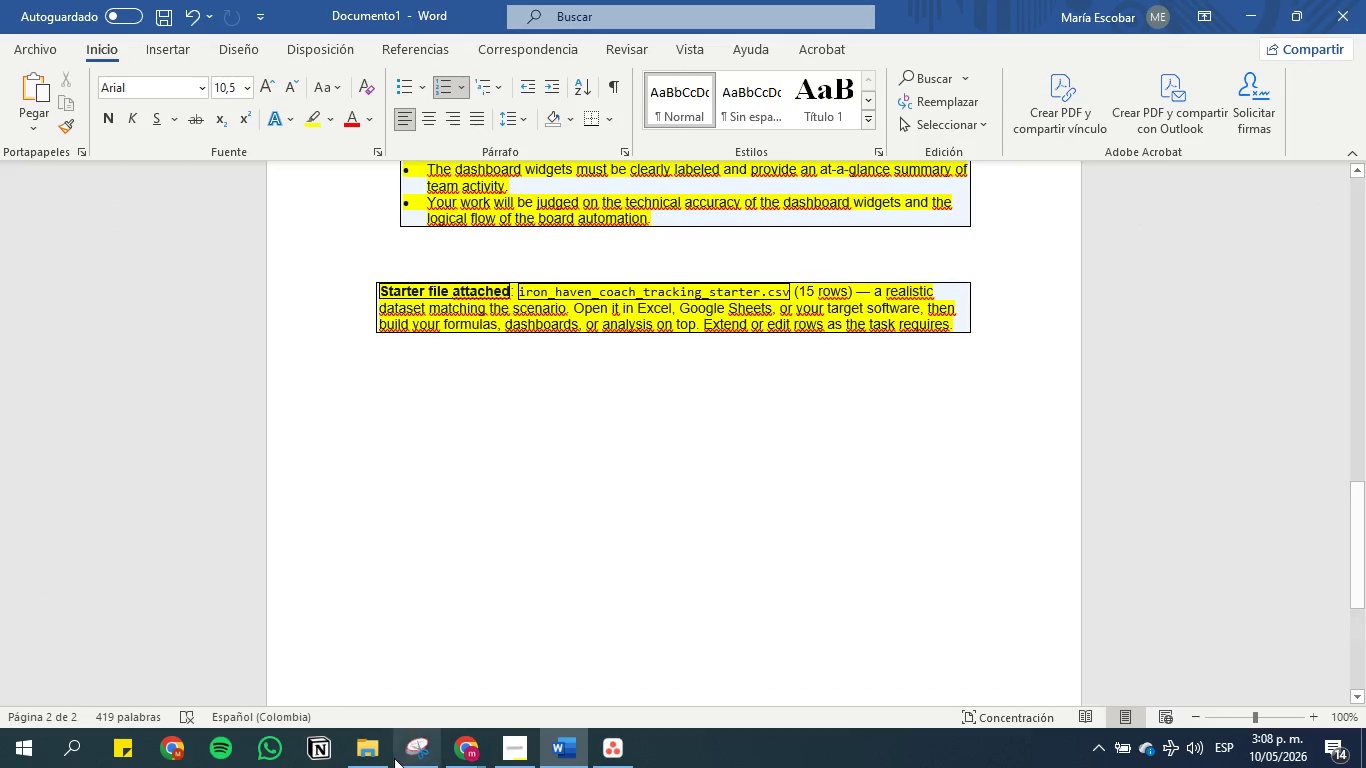 
left_click([416, 760])
 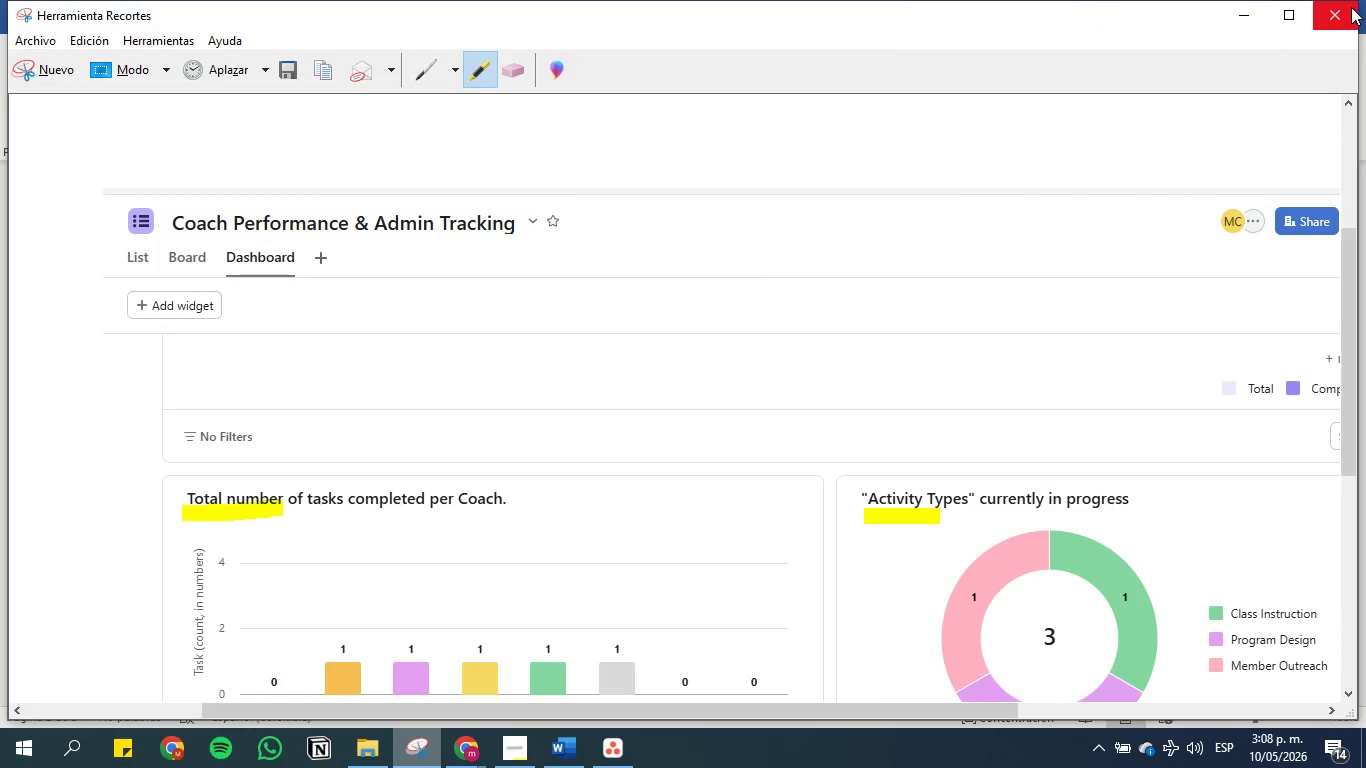 
left_click([1349, 7])
 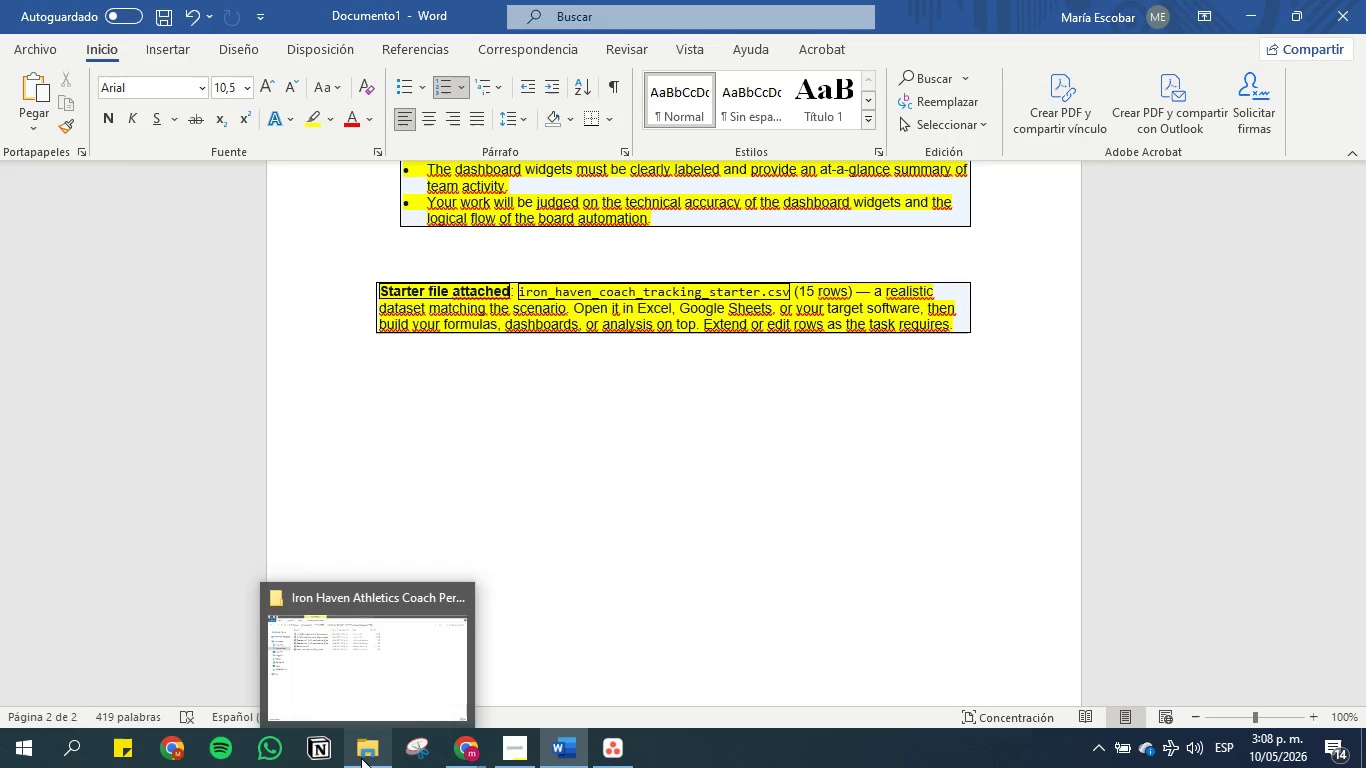 
left_click([361, 758])
 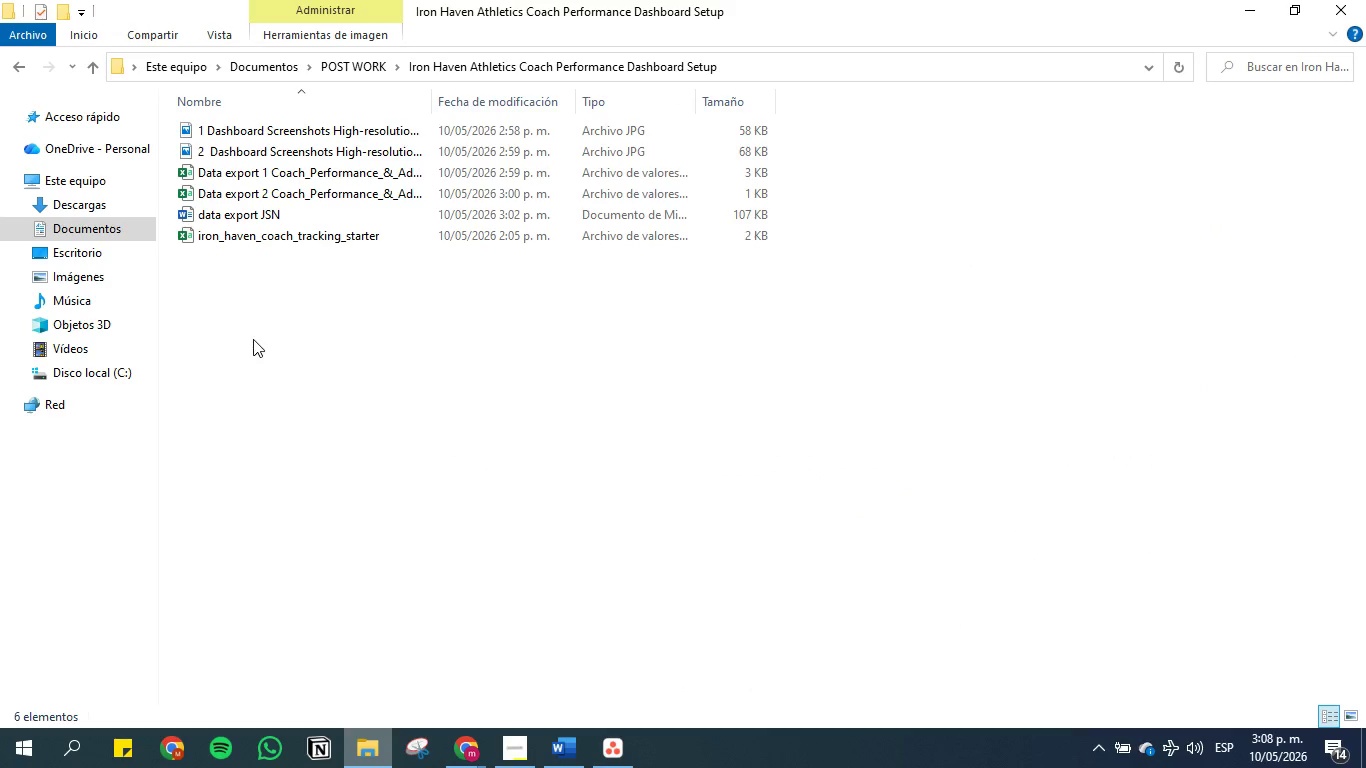 
left_click([247, 331])
 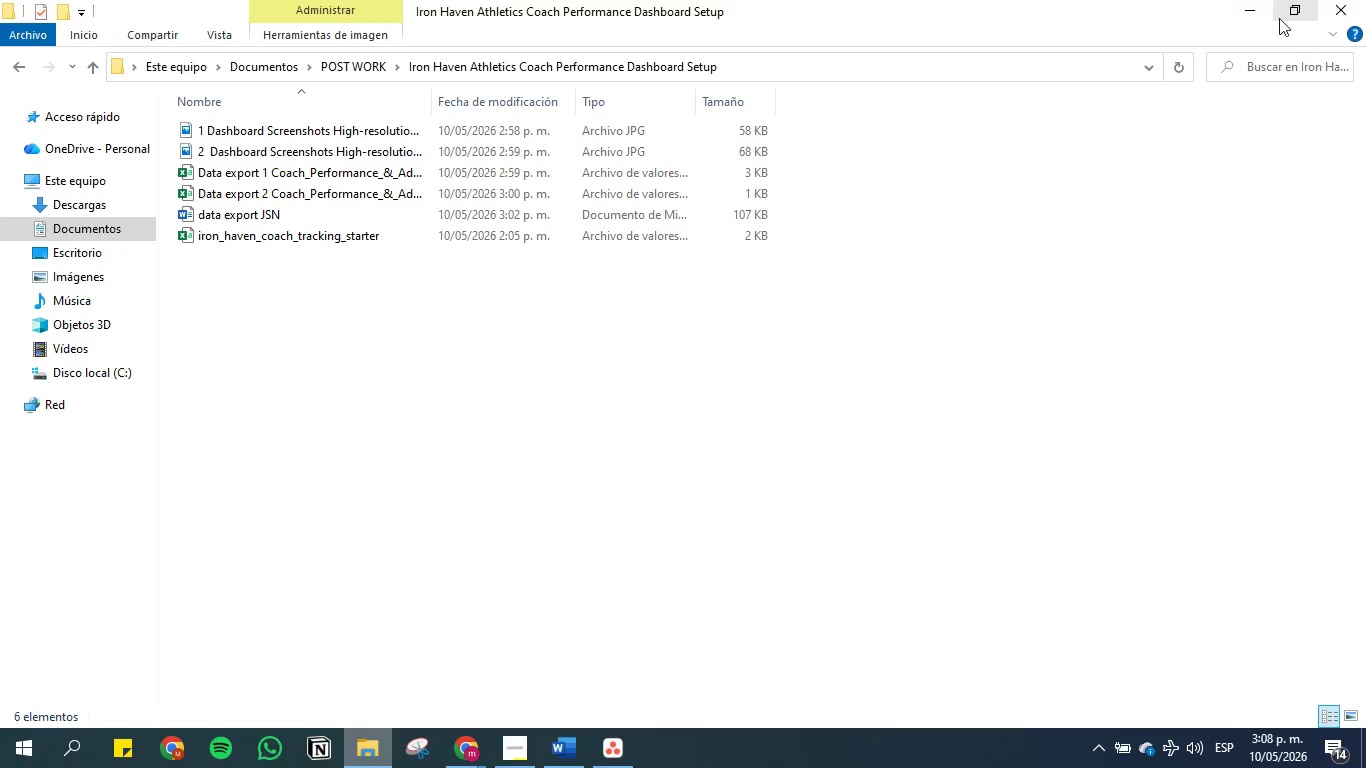 
left_click([1252, 0])
 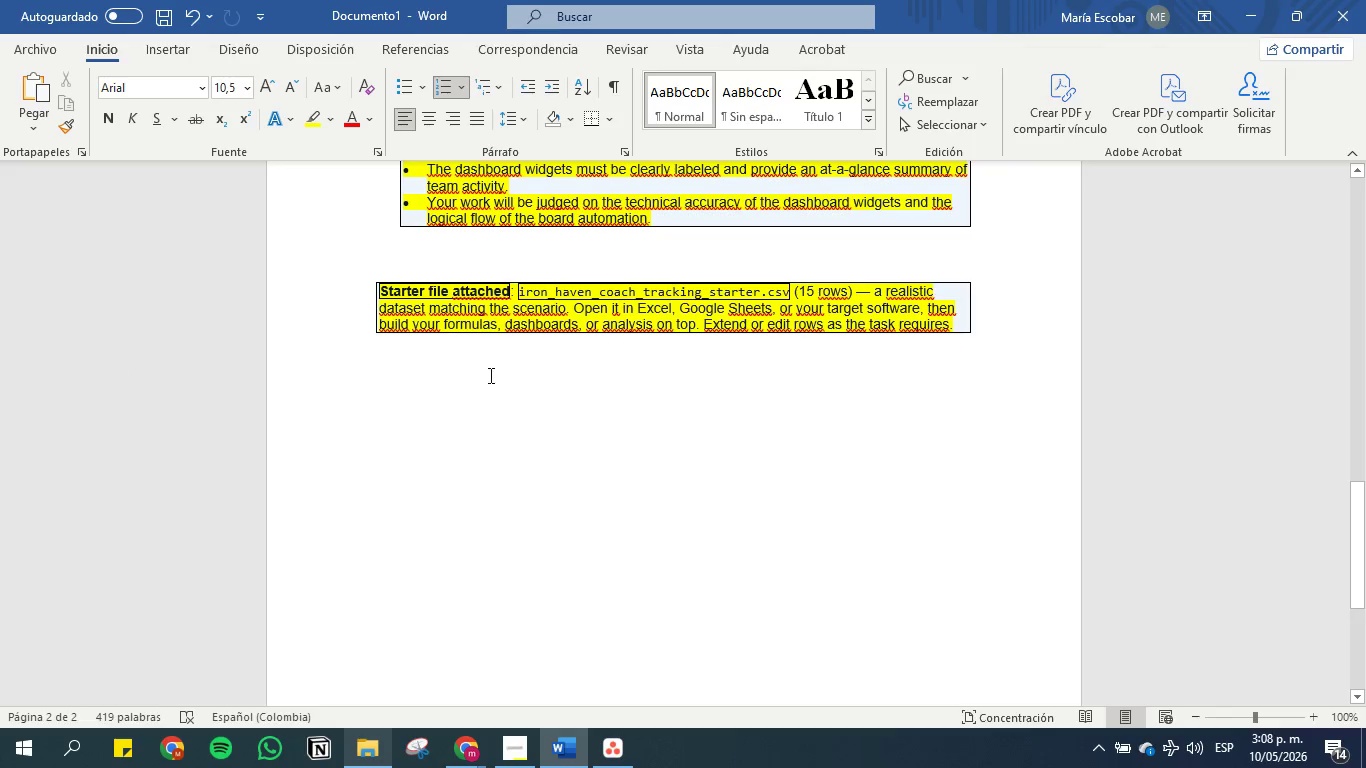 
left_click([494, 368])
 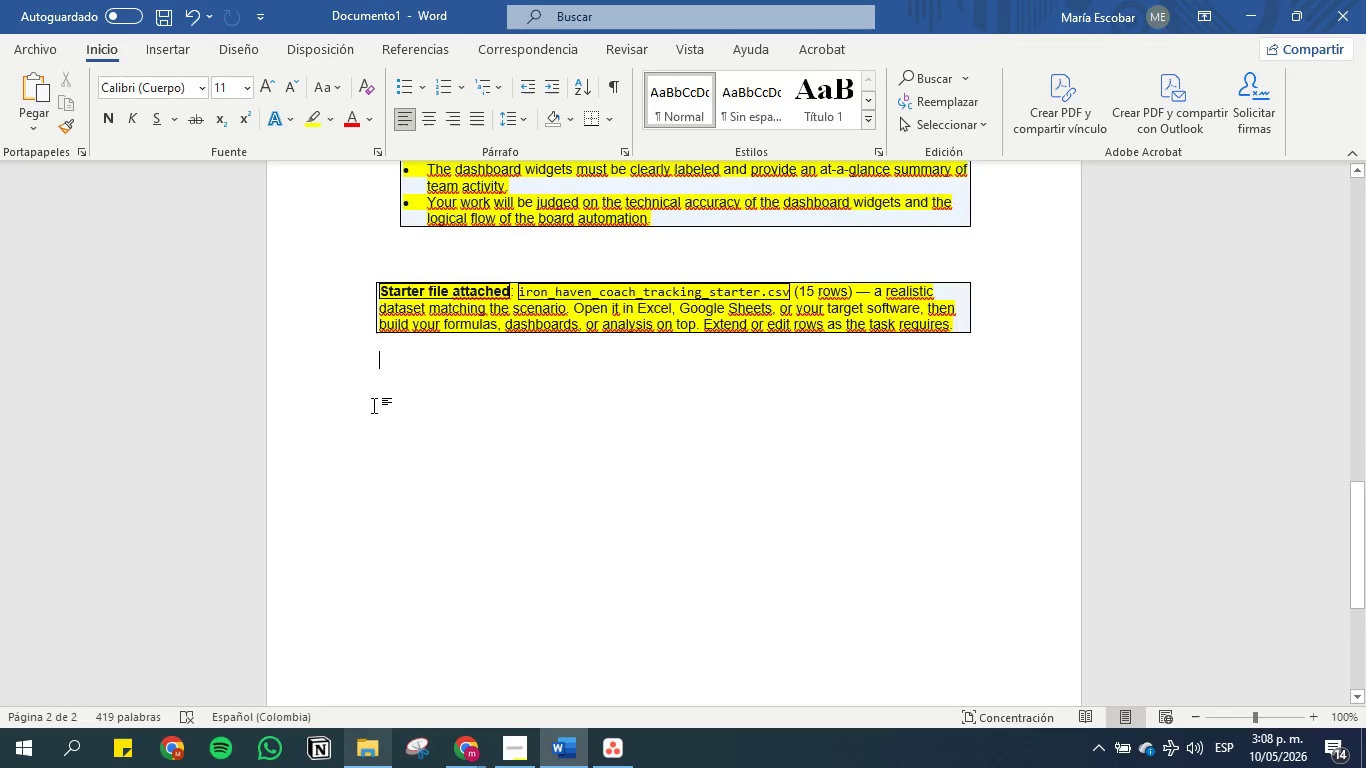 
scroll: coordinate [305, 392], scroll_direction: up, amount: 12.0
 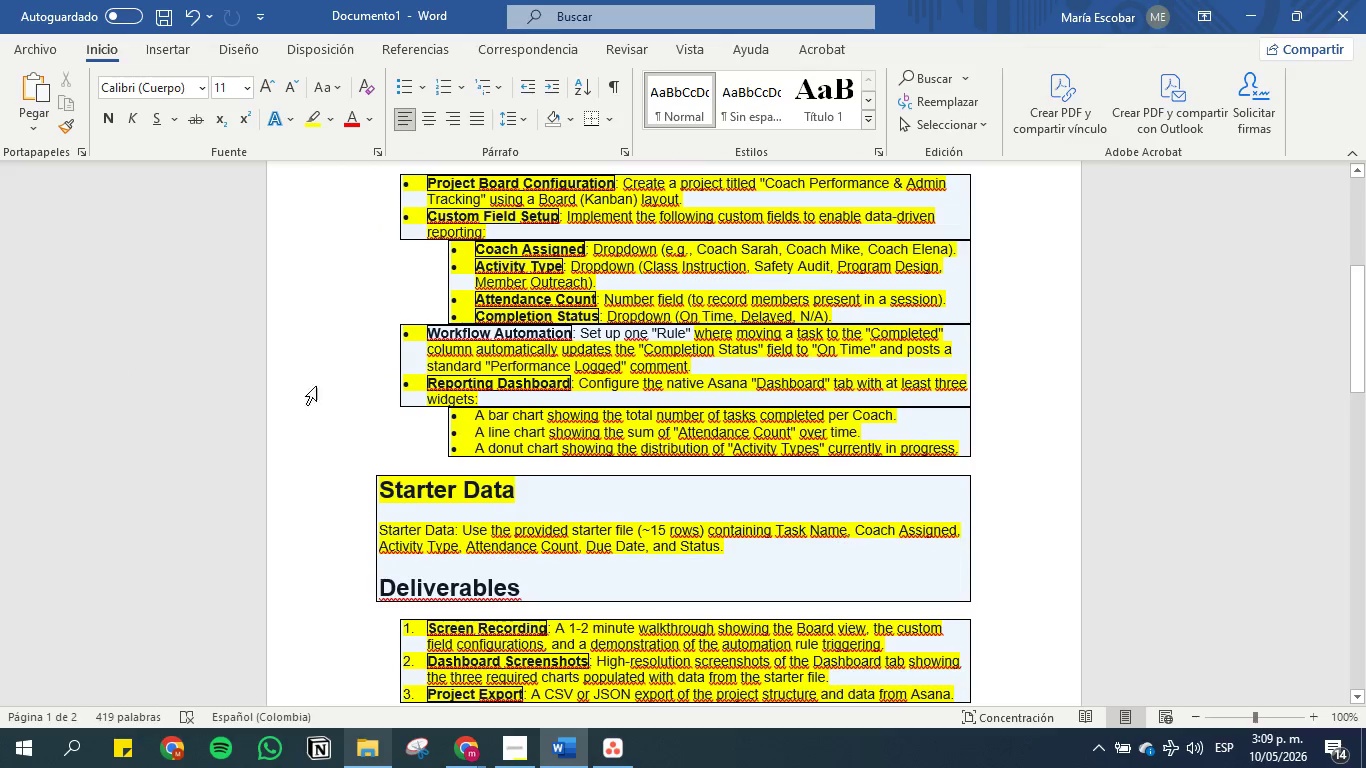 
scroll: coordinate [489, 529], scroll_direction: down, amount: 1.0
 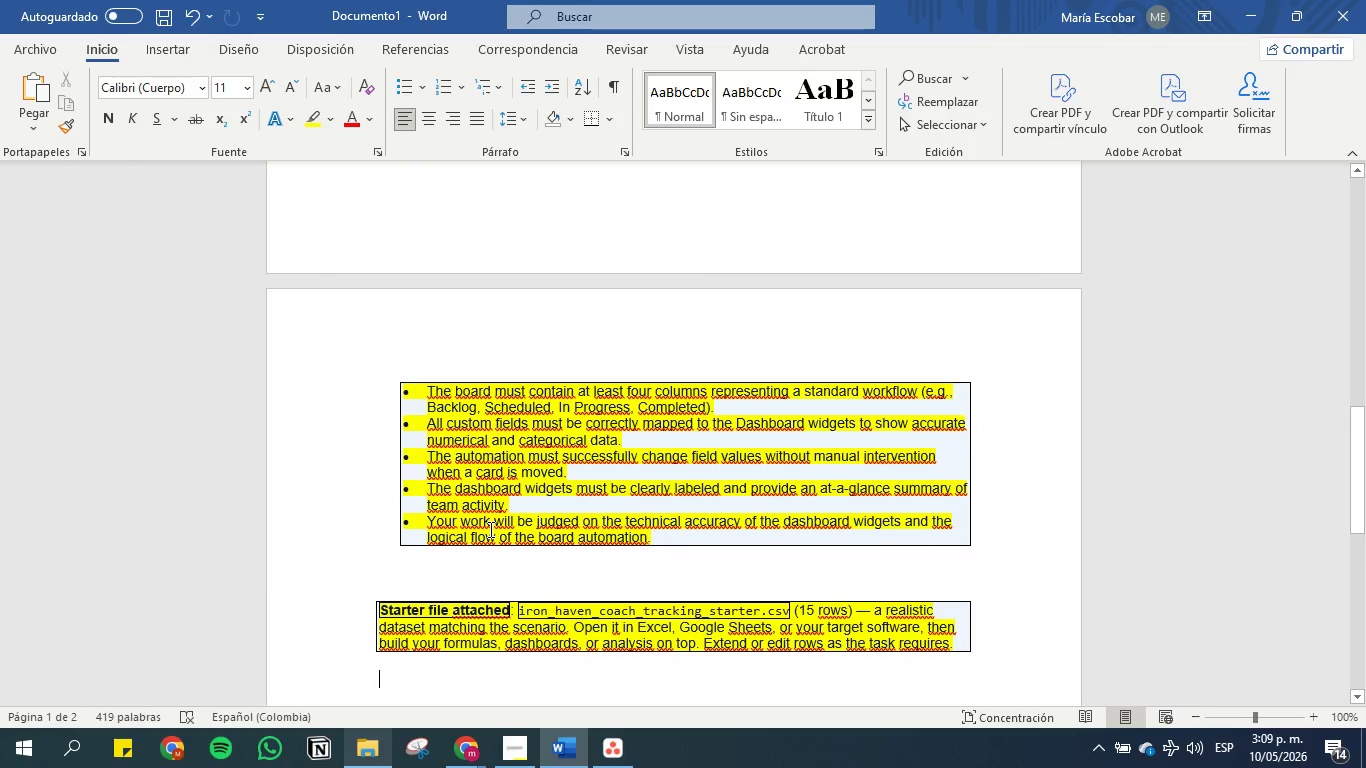 
scroll: coordinate [491, 527], scroll_direction: up, amount: 9.0
 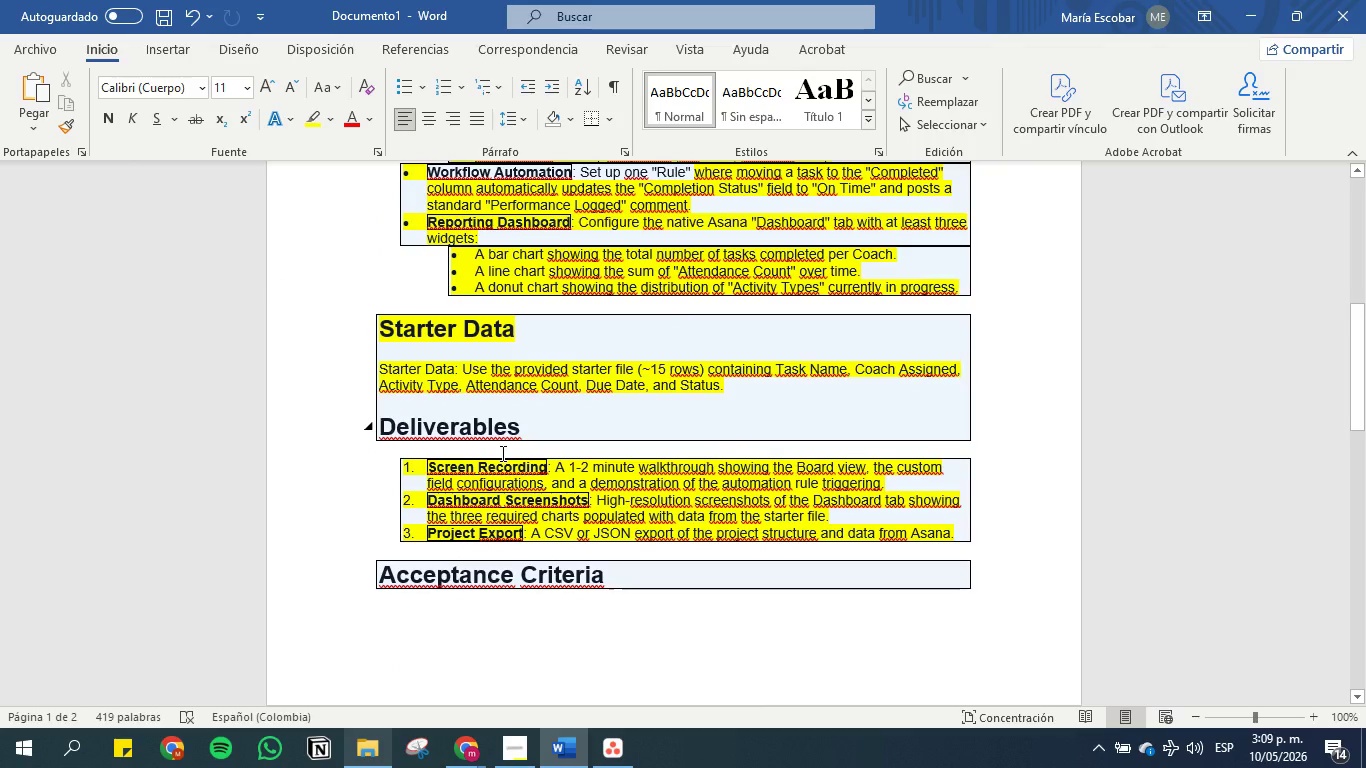 
wait(5.24)
 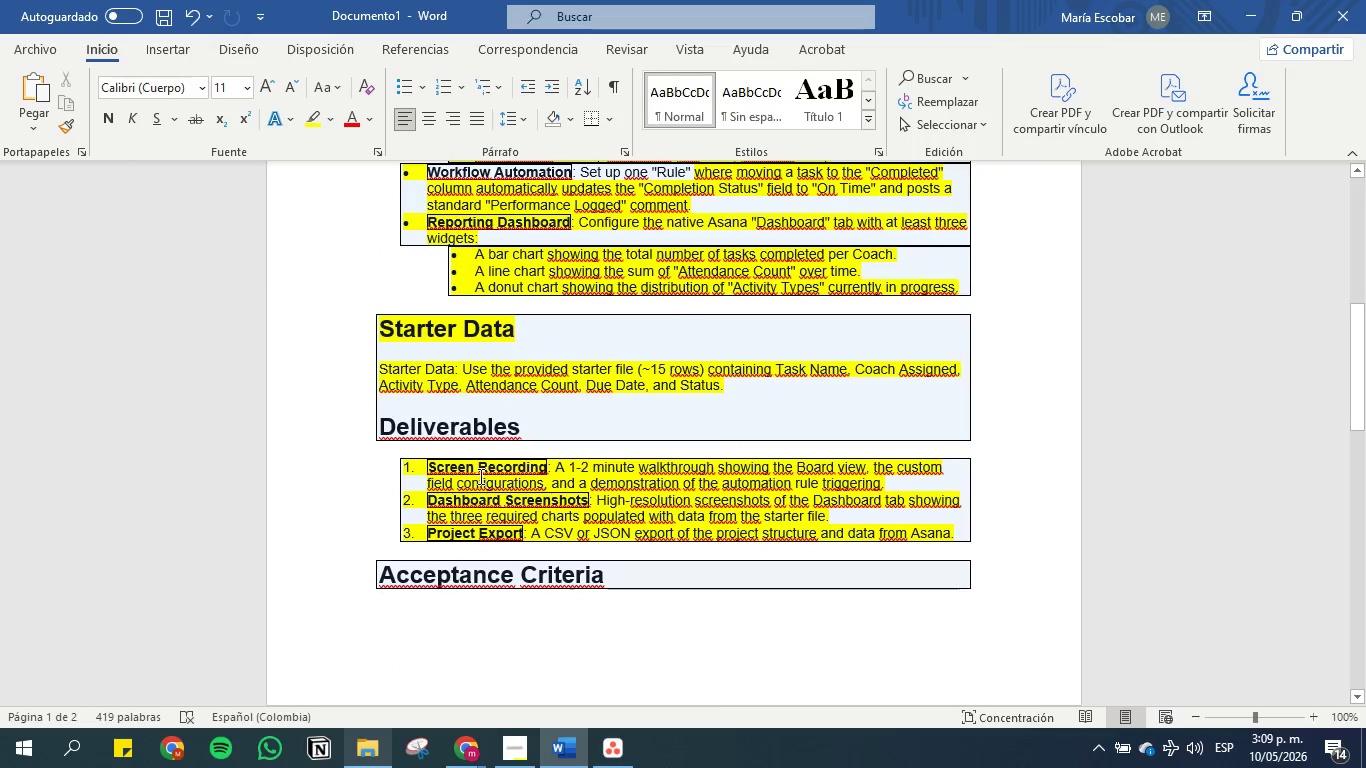 
scroll: coordinate [501, 453], scroll_direction: down, amount: 2.0
 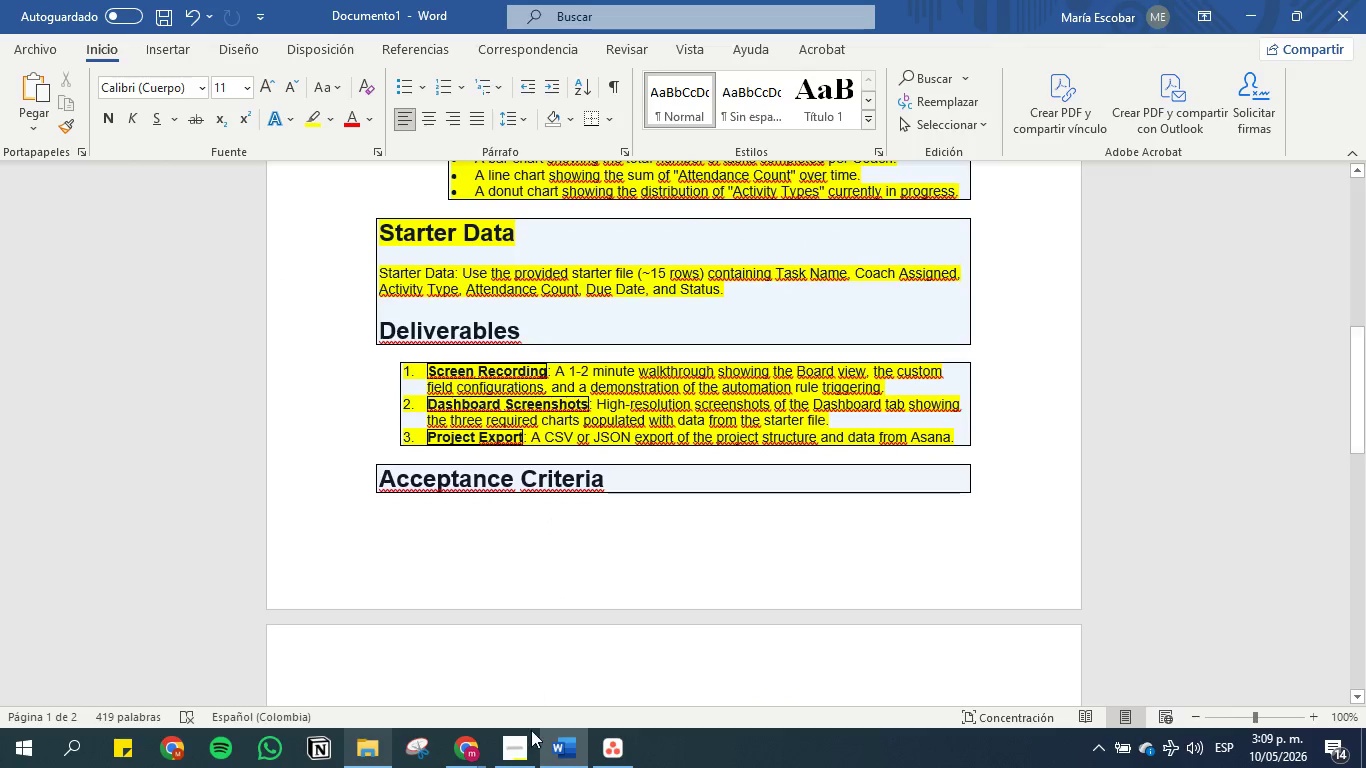 